 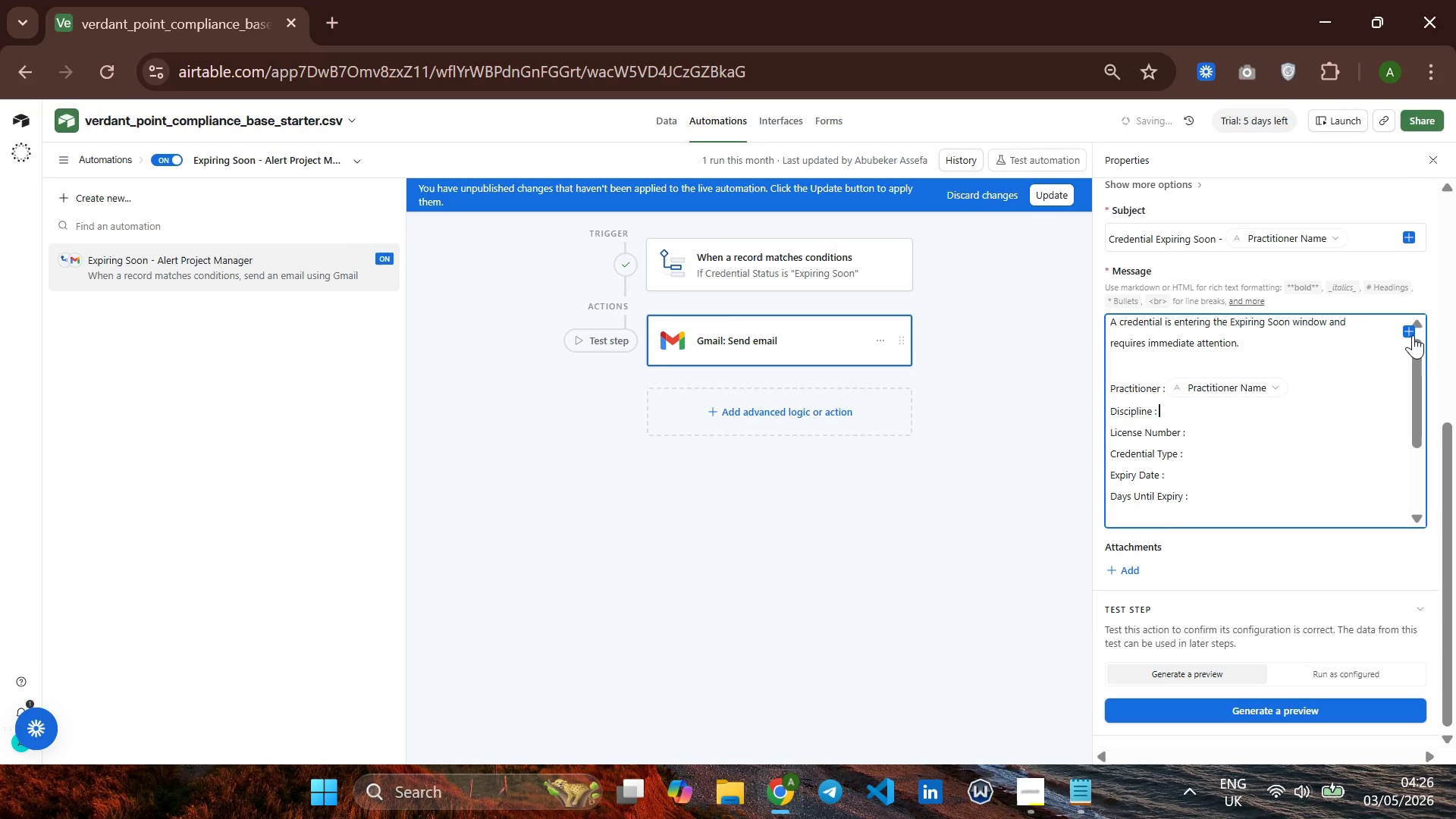 
left_click([1410, 328])
 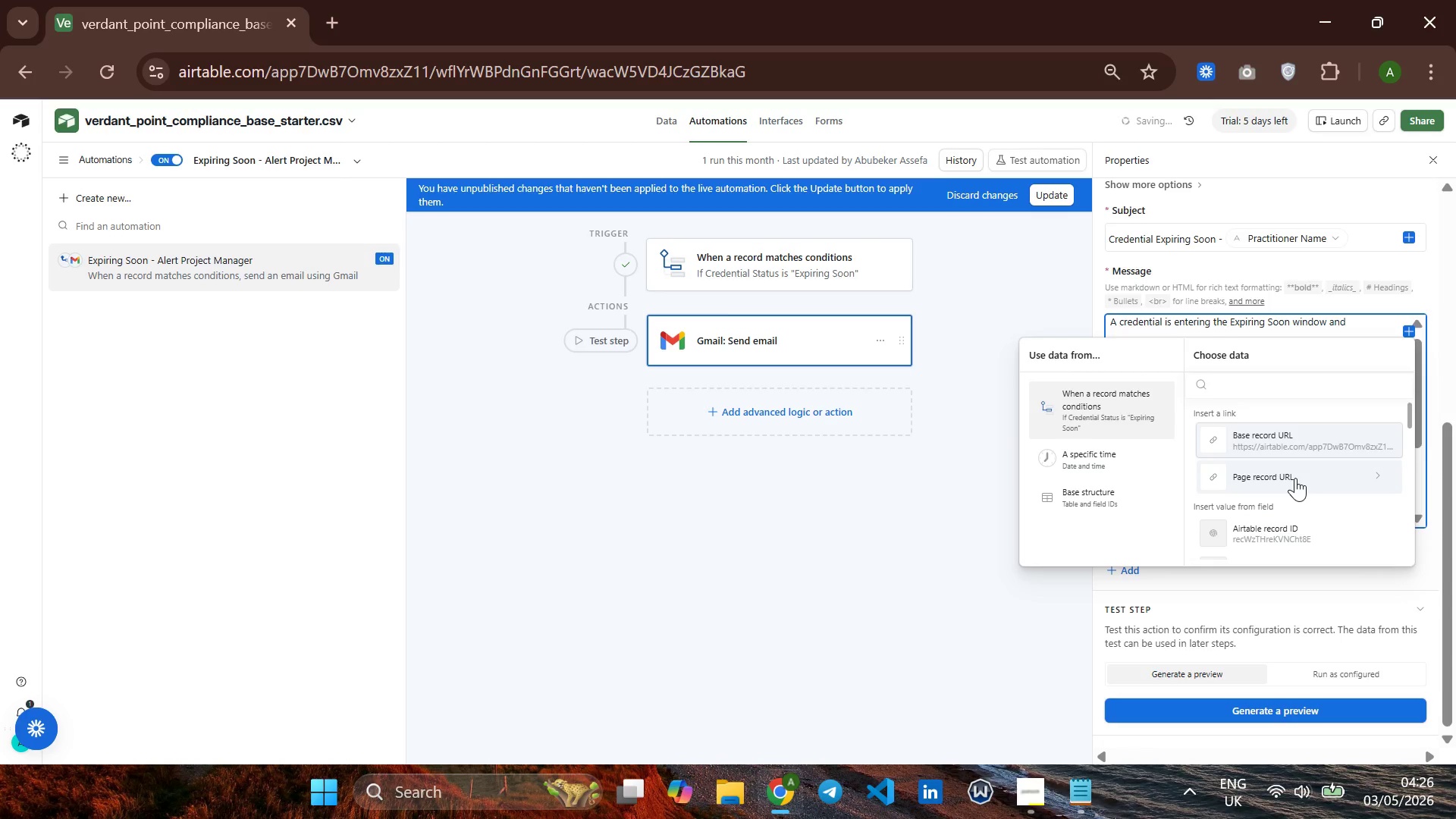 
scroll: coordinate [1295, 478], scroll_direction: none, amount: 0.0
 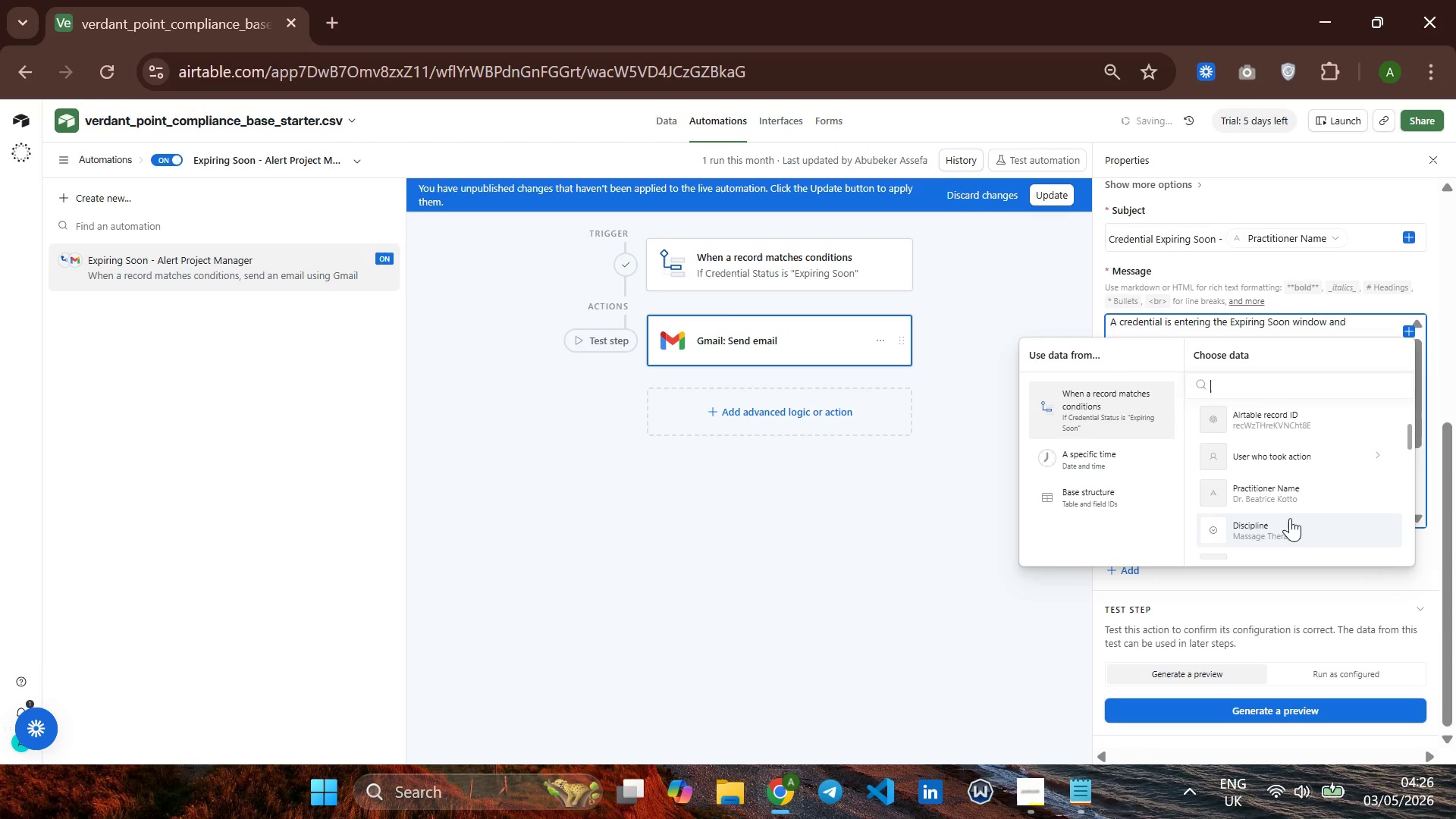 
left_click([1290, 524])
 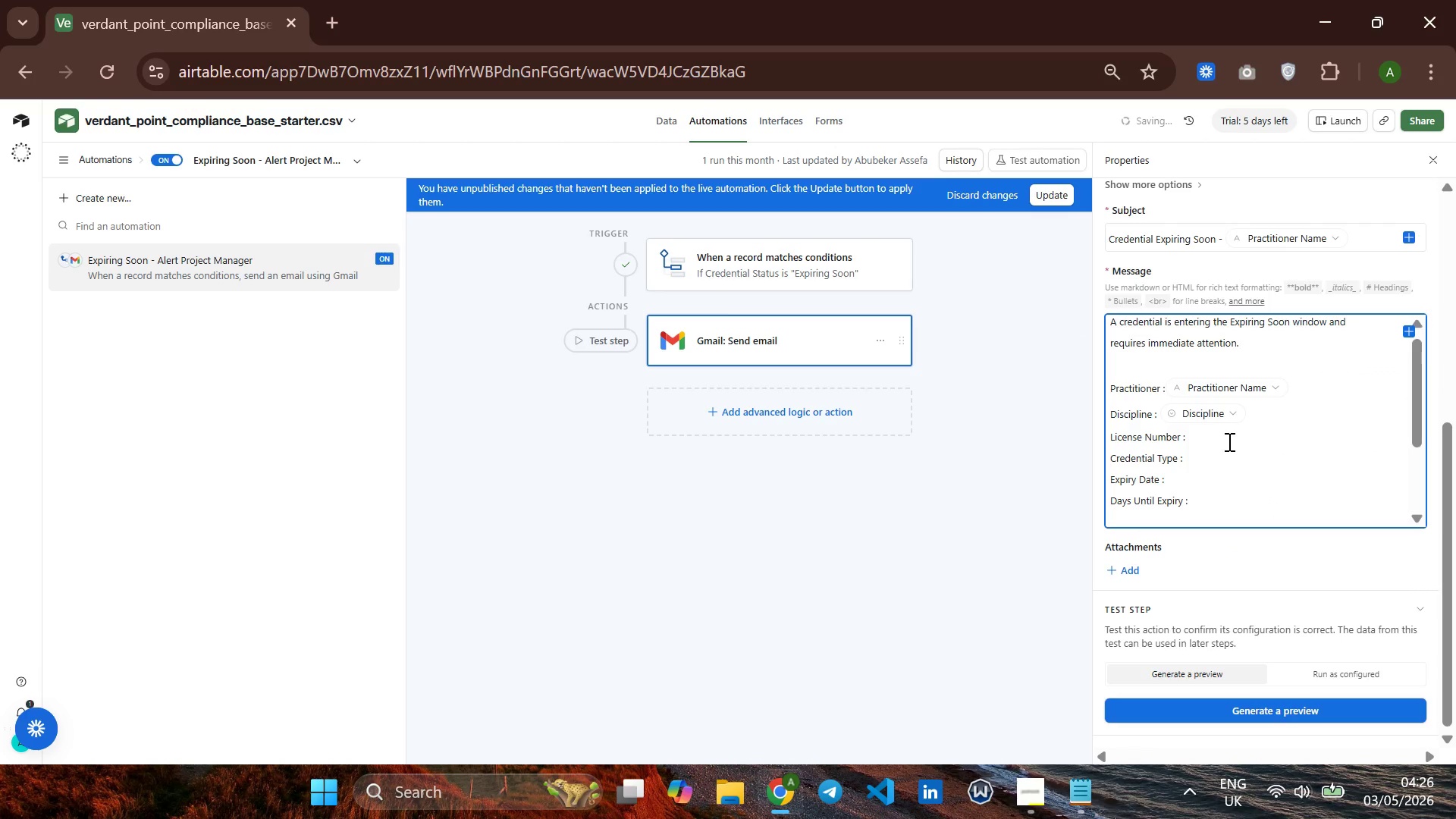 
left_click([1228, 436])
 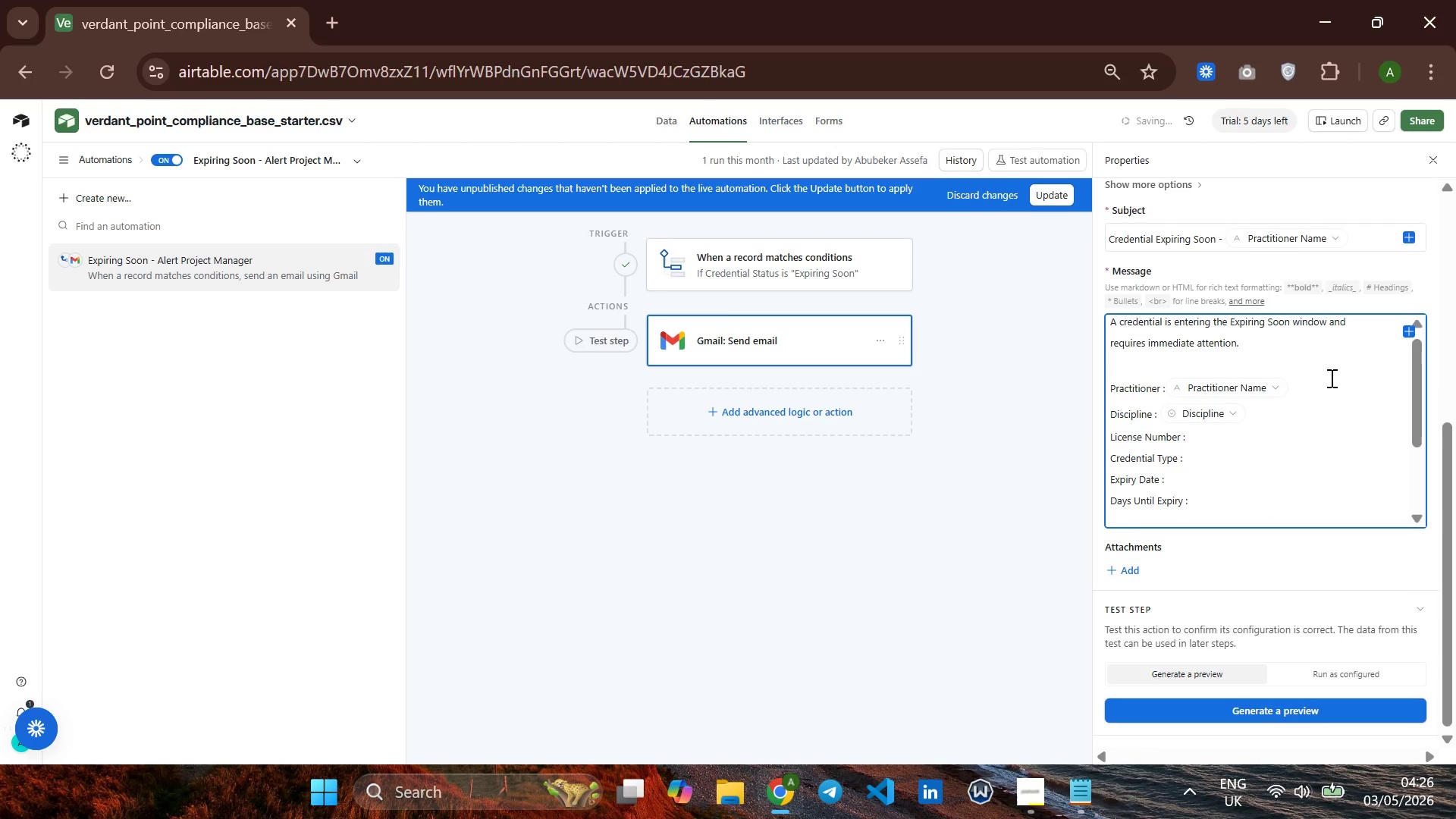 
key(Space)
 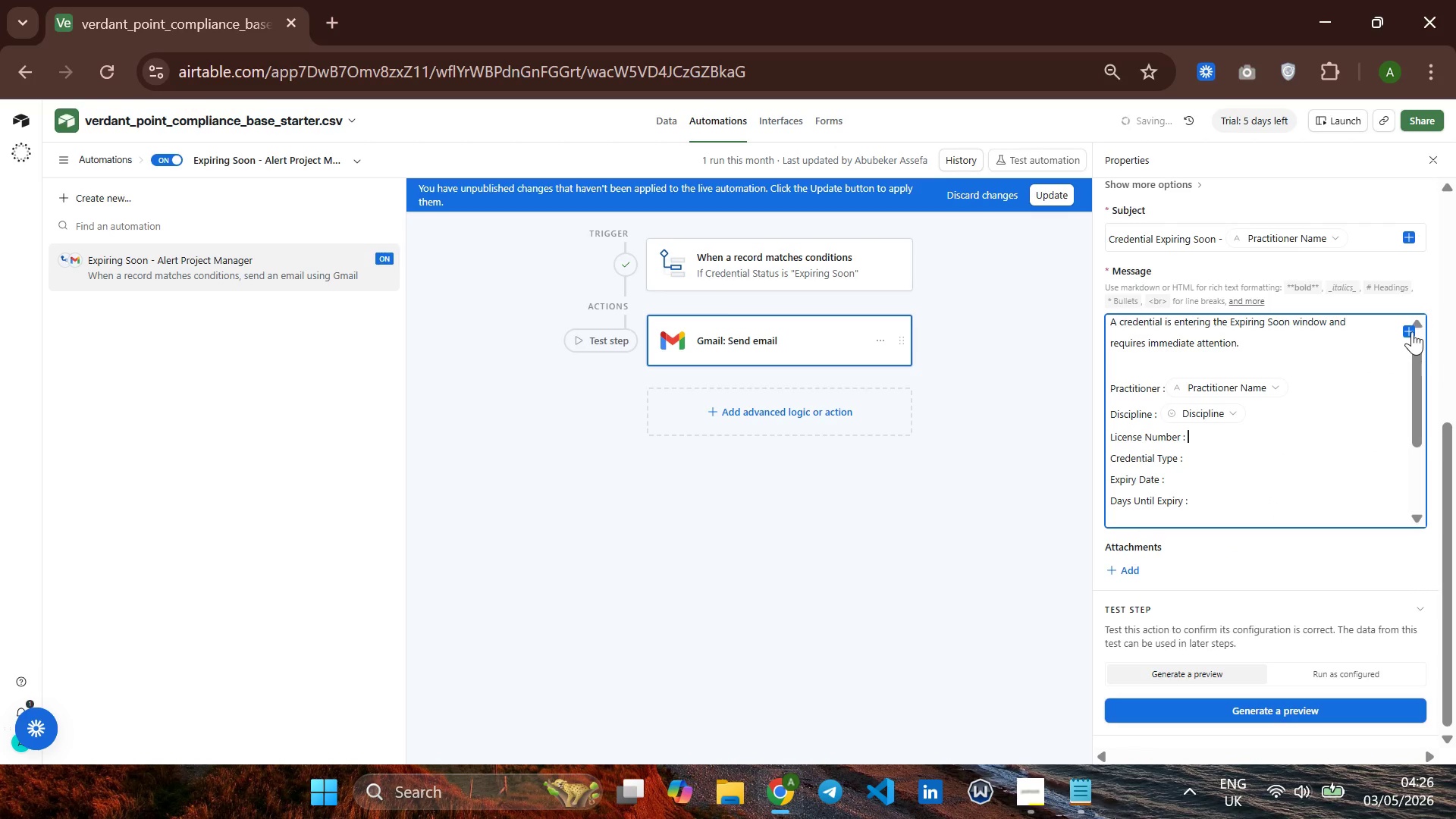 
left_click([1412, 327])
 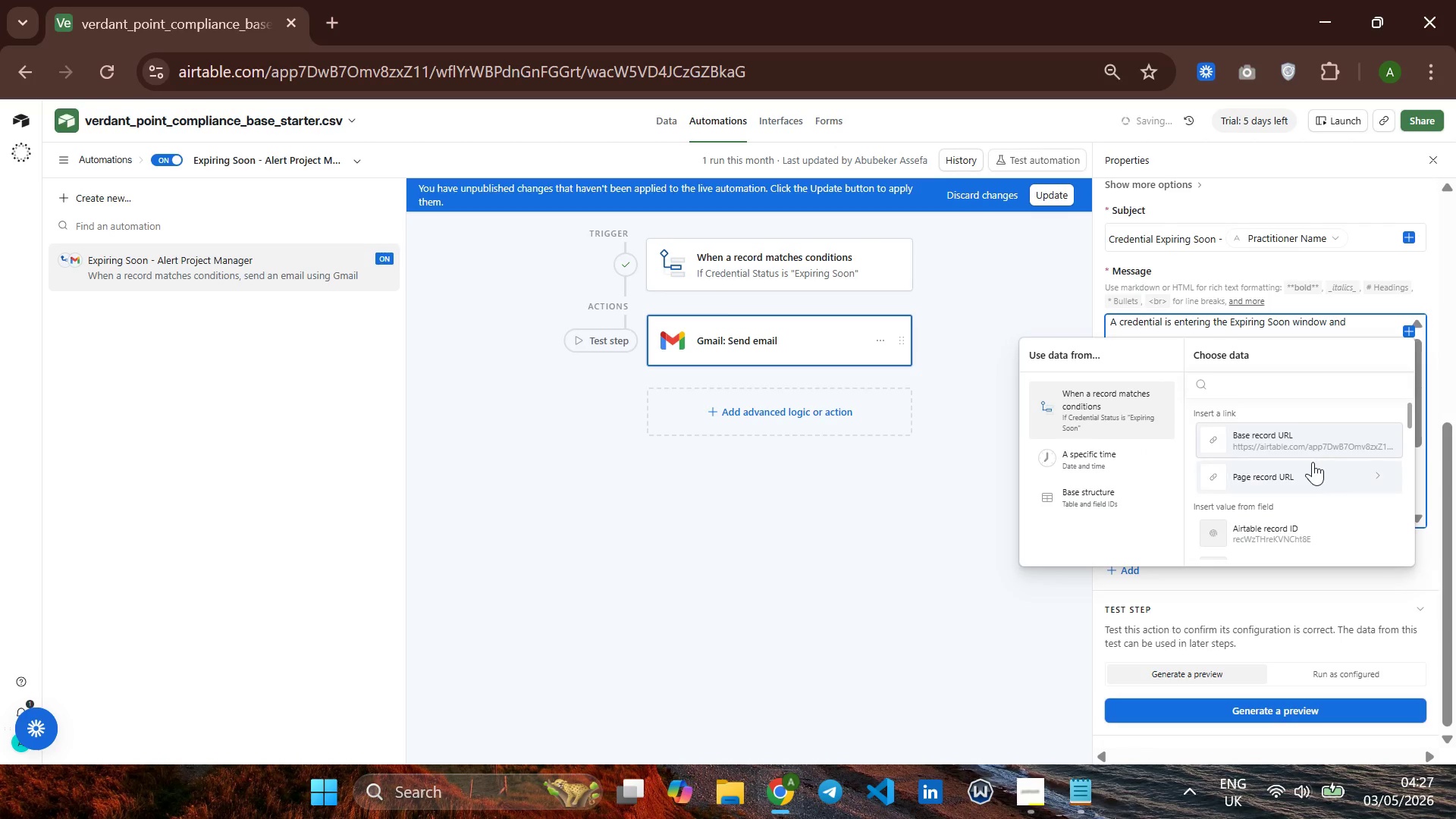 
scroll: coordinate [1313, 462], scroll_direction: down, amount: 2.0
 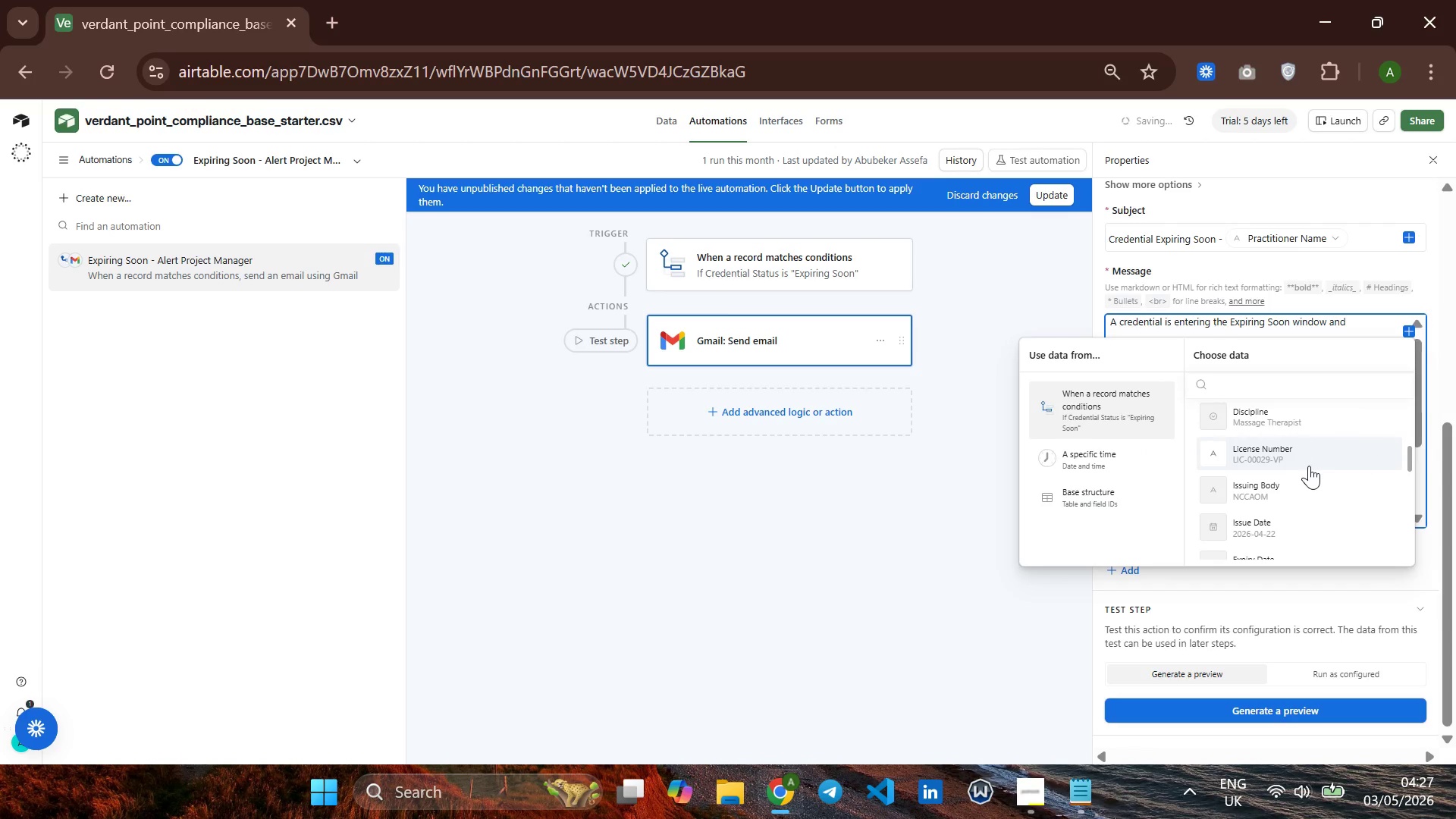 
left_click([1309, 466])
 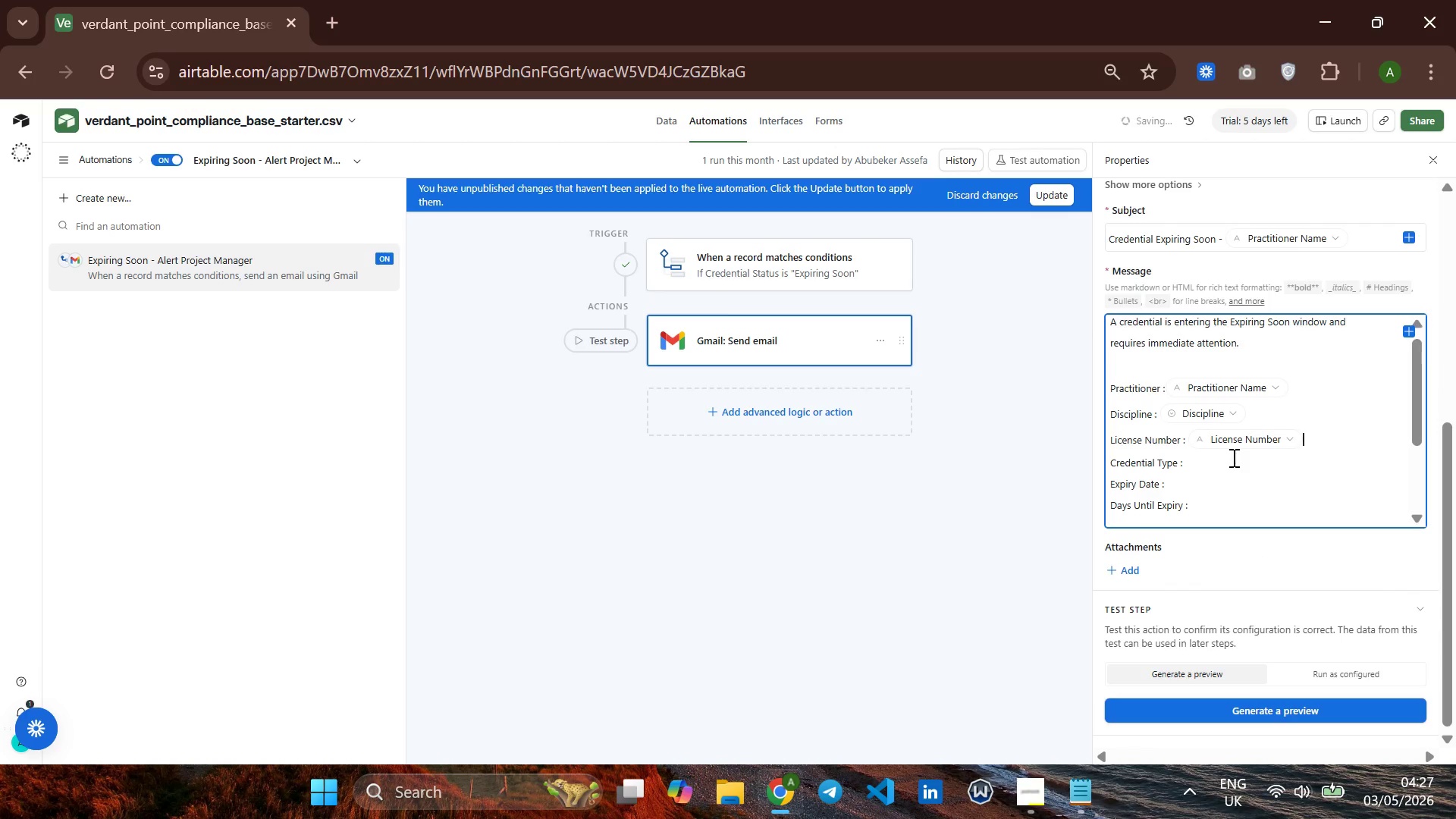 
left_click([1232, 457])
 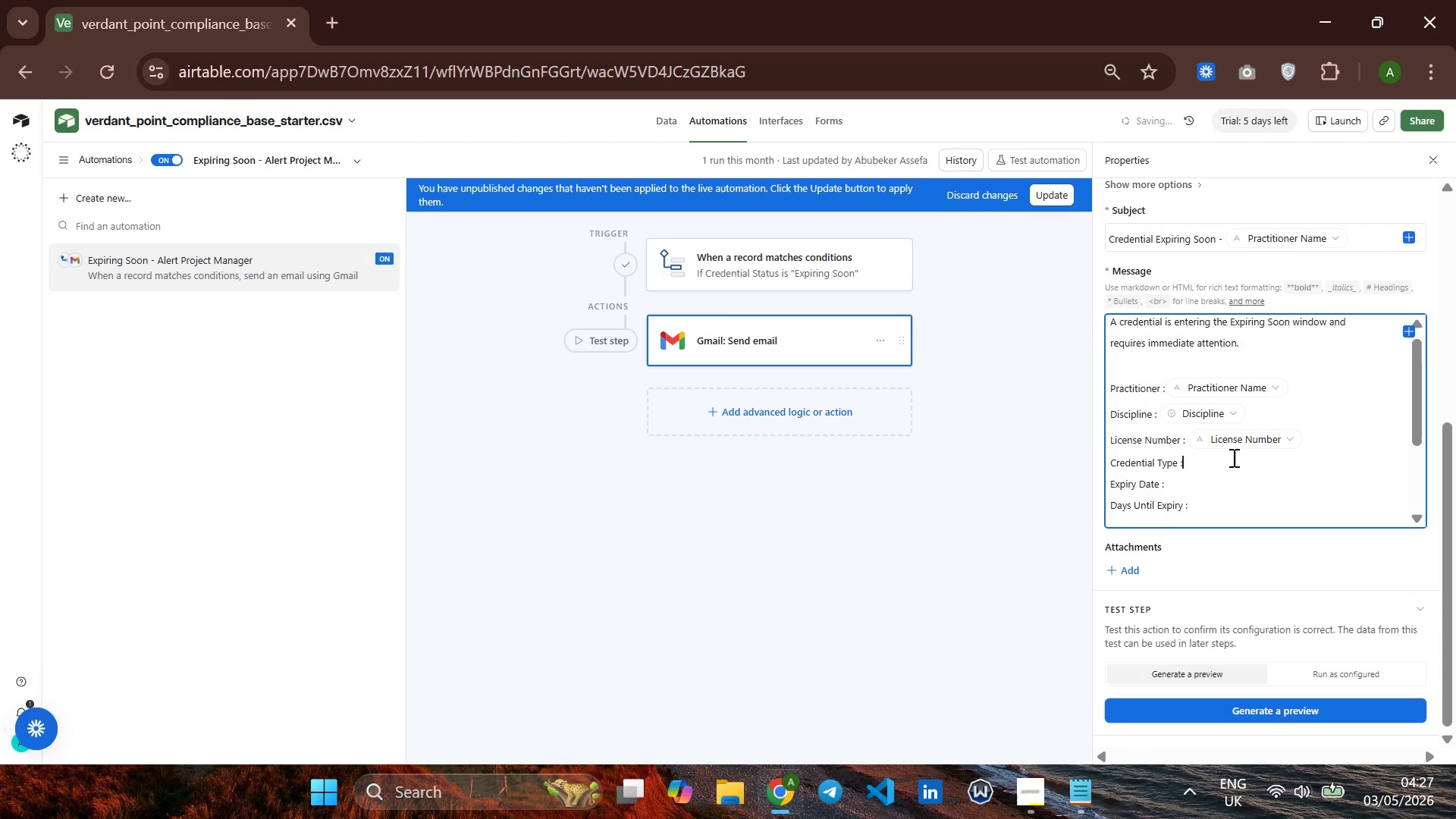 
key(Space)
 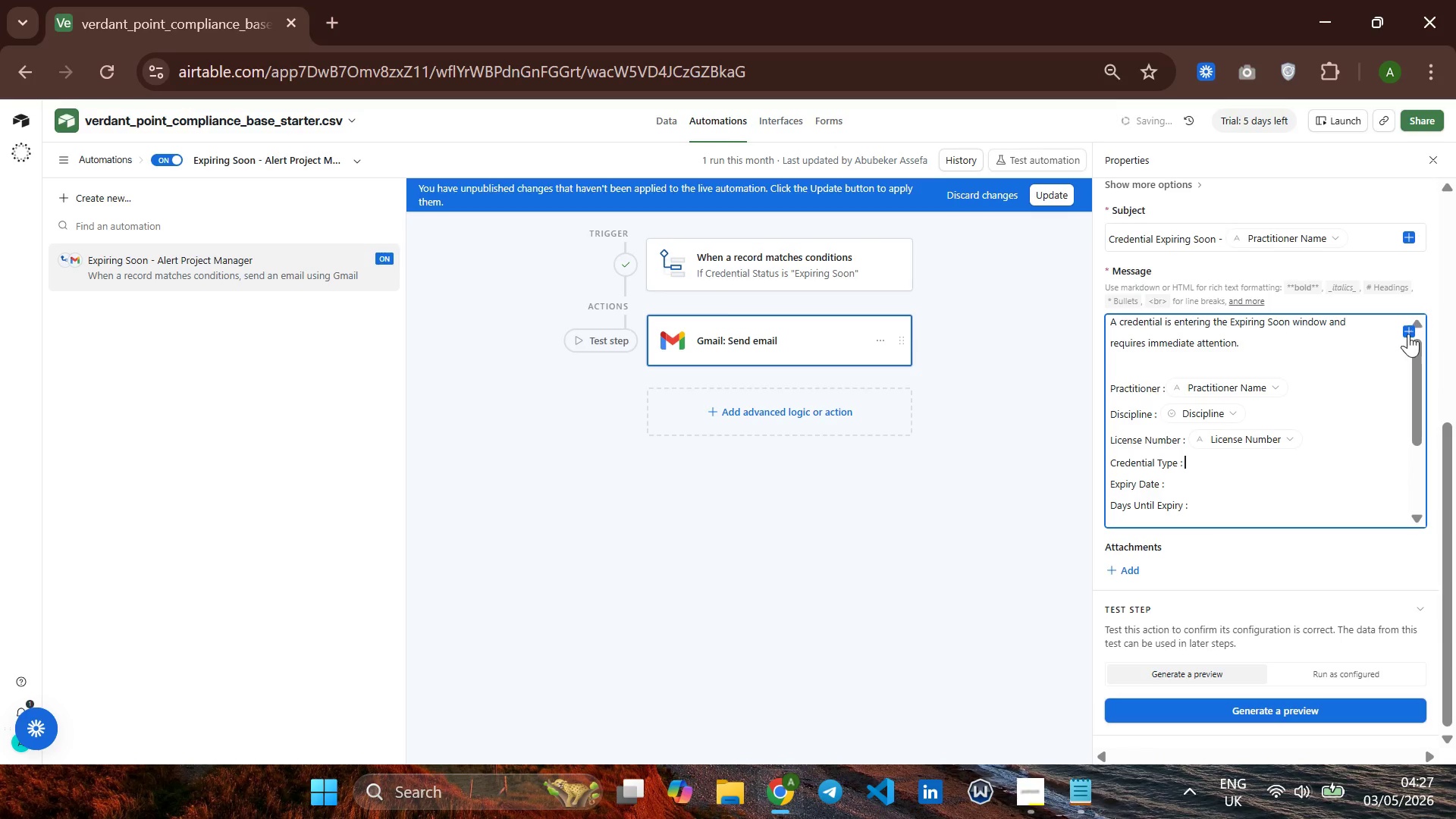 
left_click([1412, 332])
 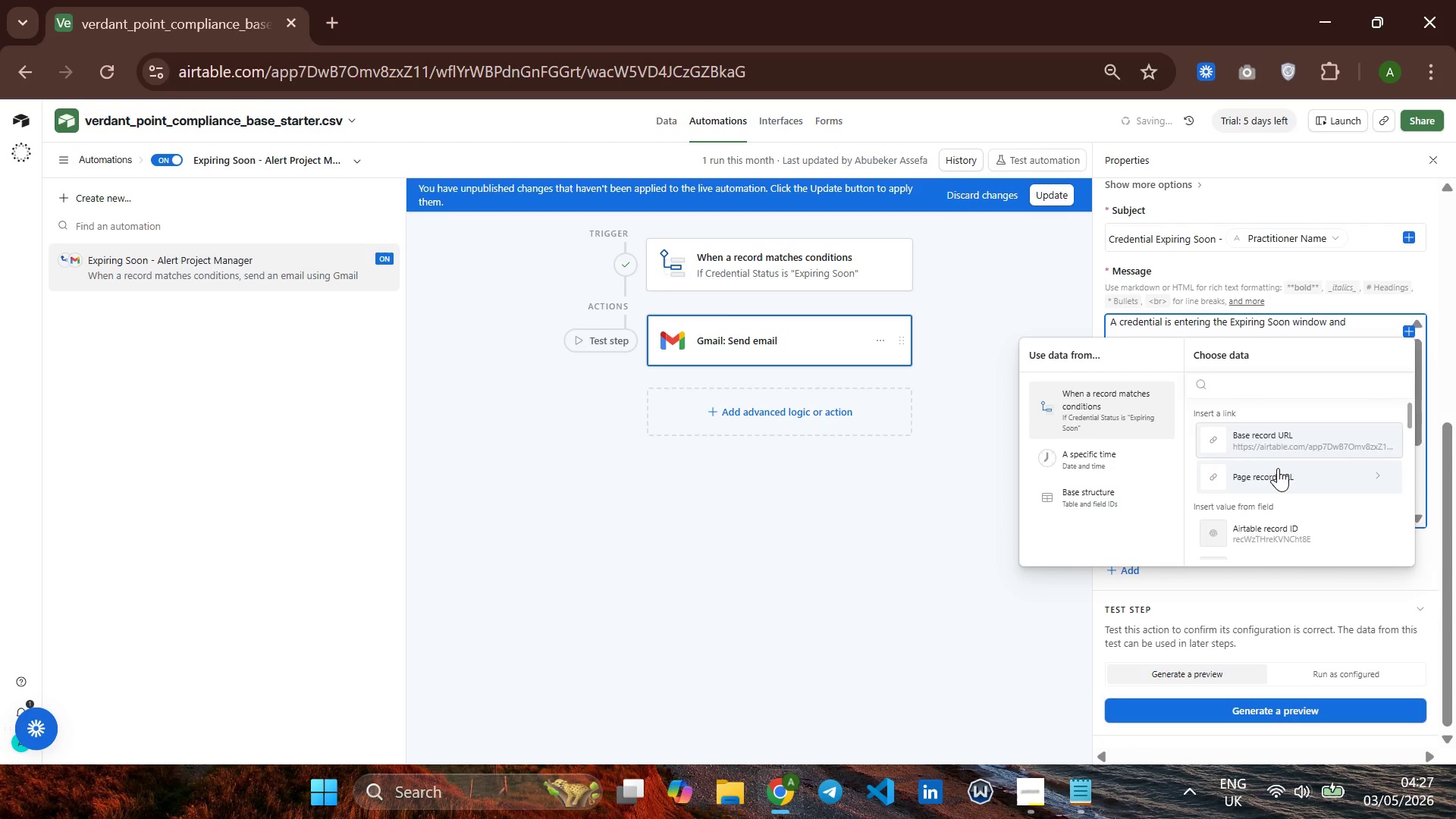 
scroll: coordinate [1278, 468], scroll_direction: down, amount: 2.0
 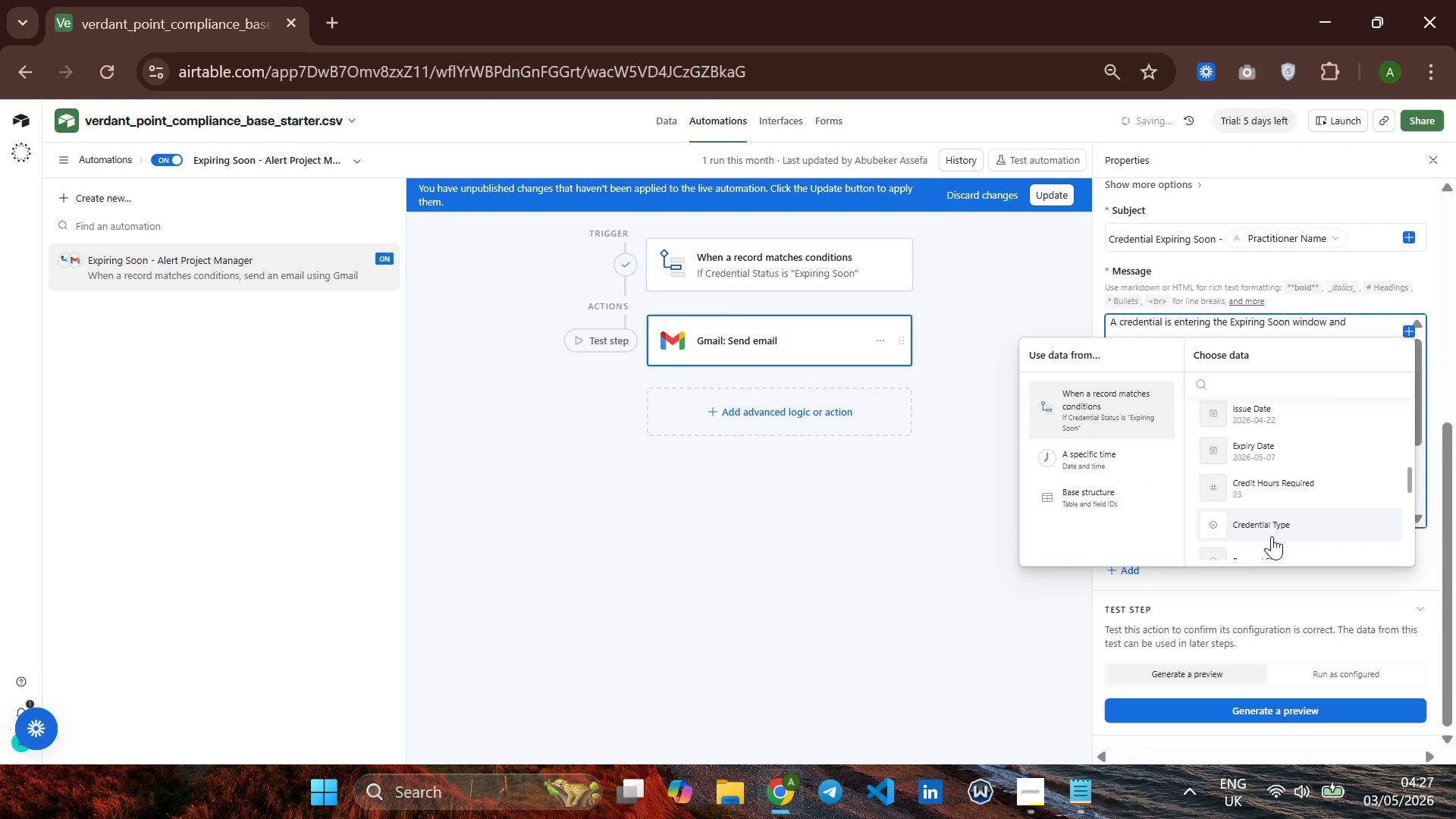 
left_click([1272, 536])
 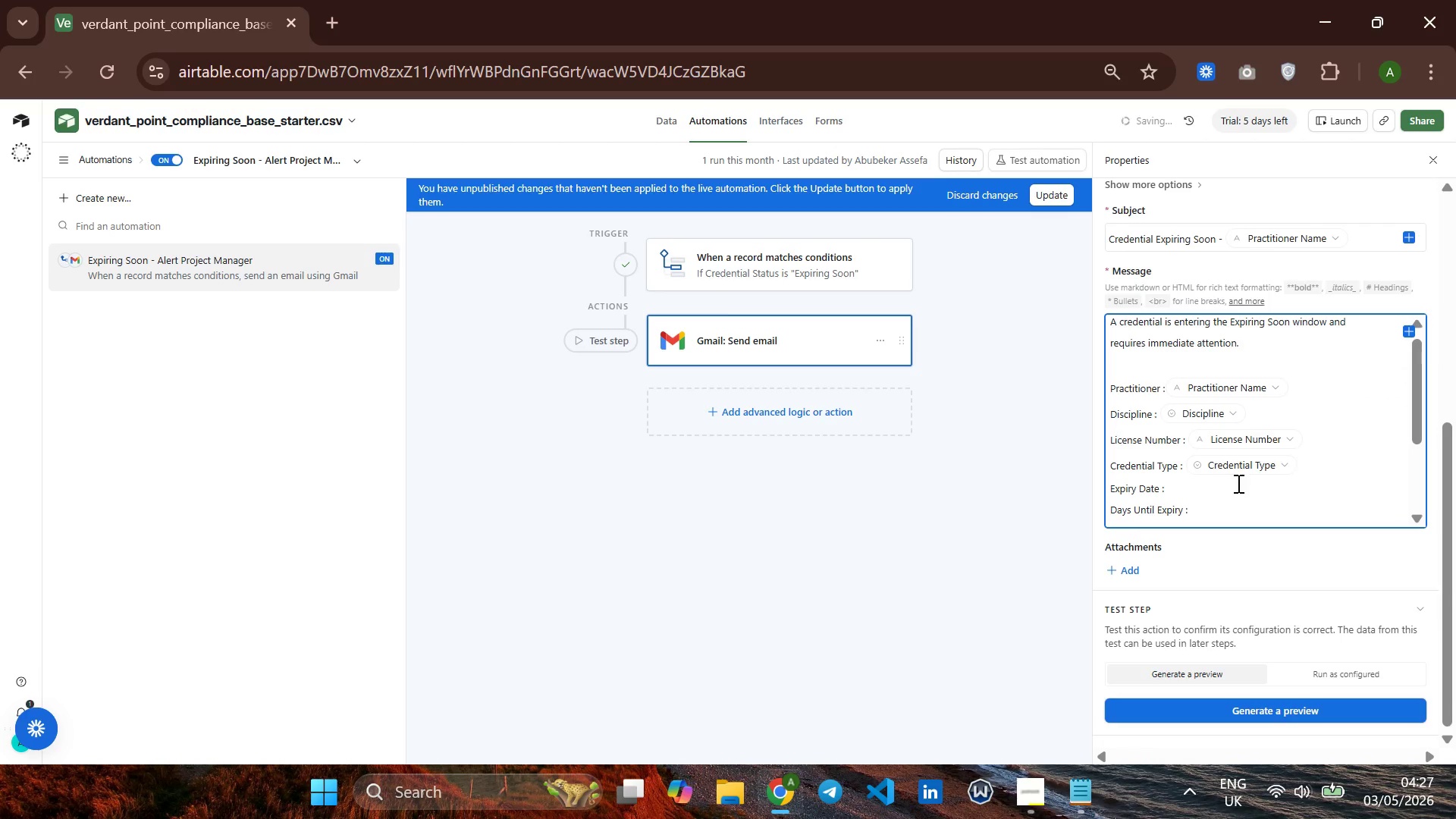 
left_click([1235, 486])
 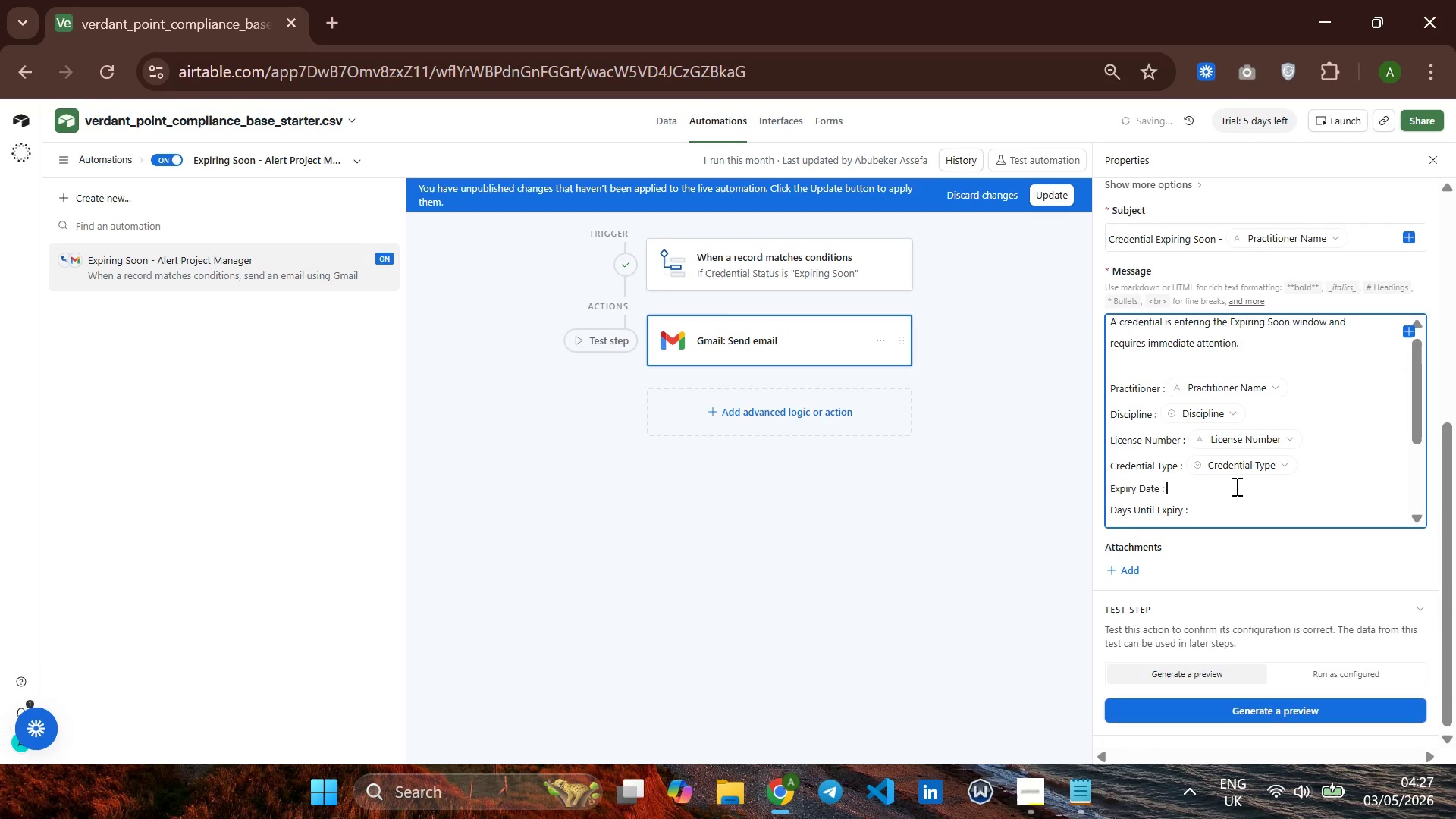 
key(Space)
 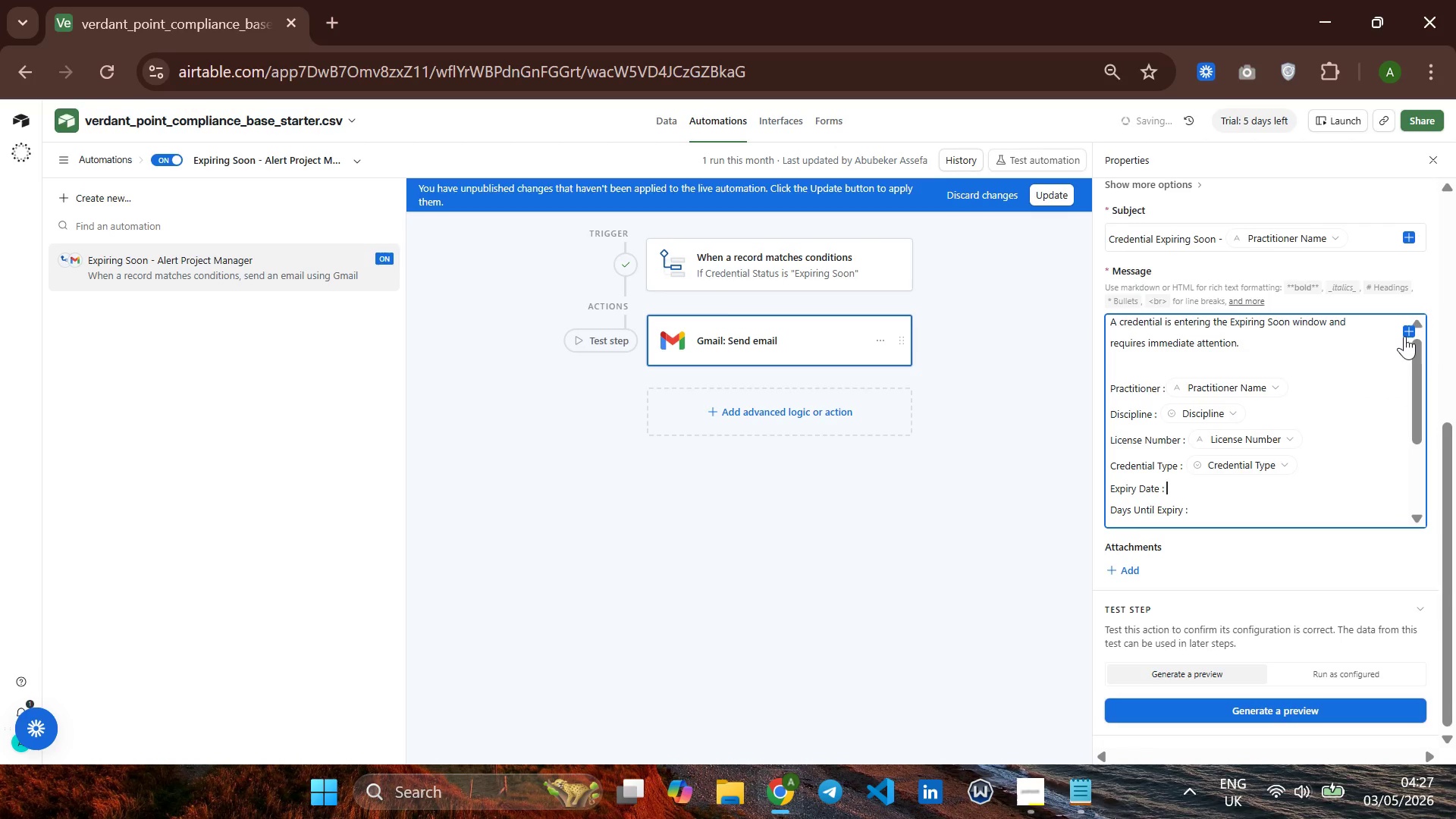 
left_click([1407, 336])
 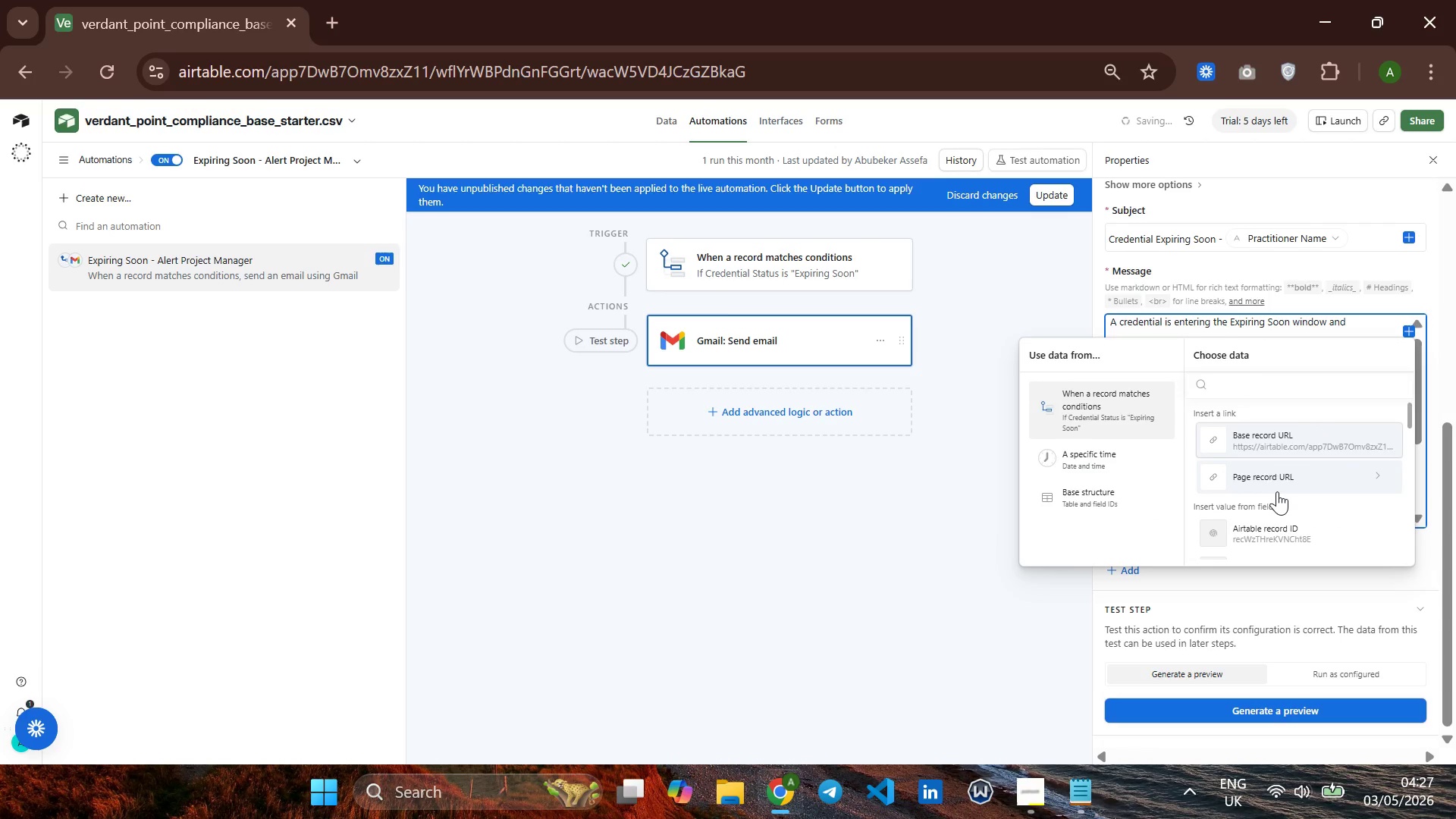 
scroll: coordinate [1265, 513], scroll_direction: down, amount: 4.0
 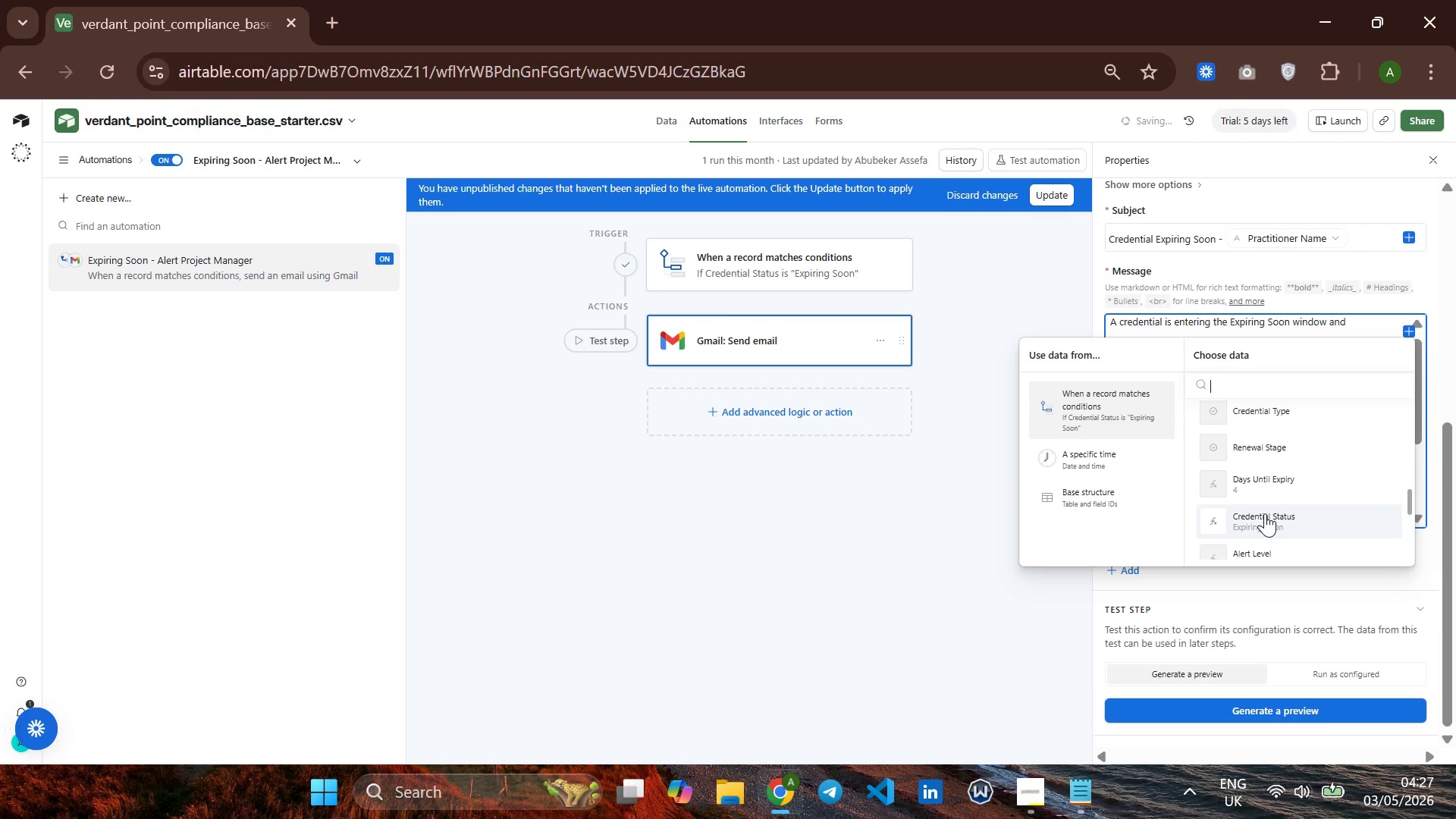 
scroll: coordinate [1265, 513], scroll_direction: none, amount: 0.0
 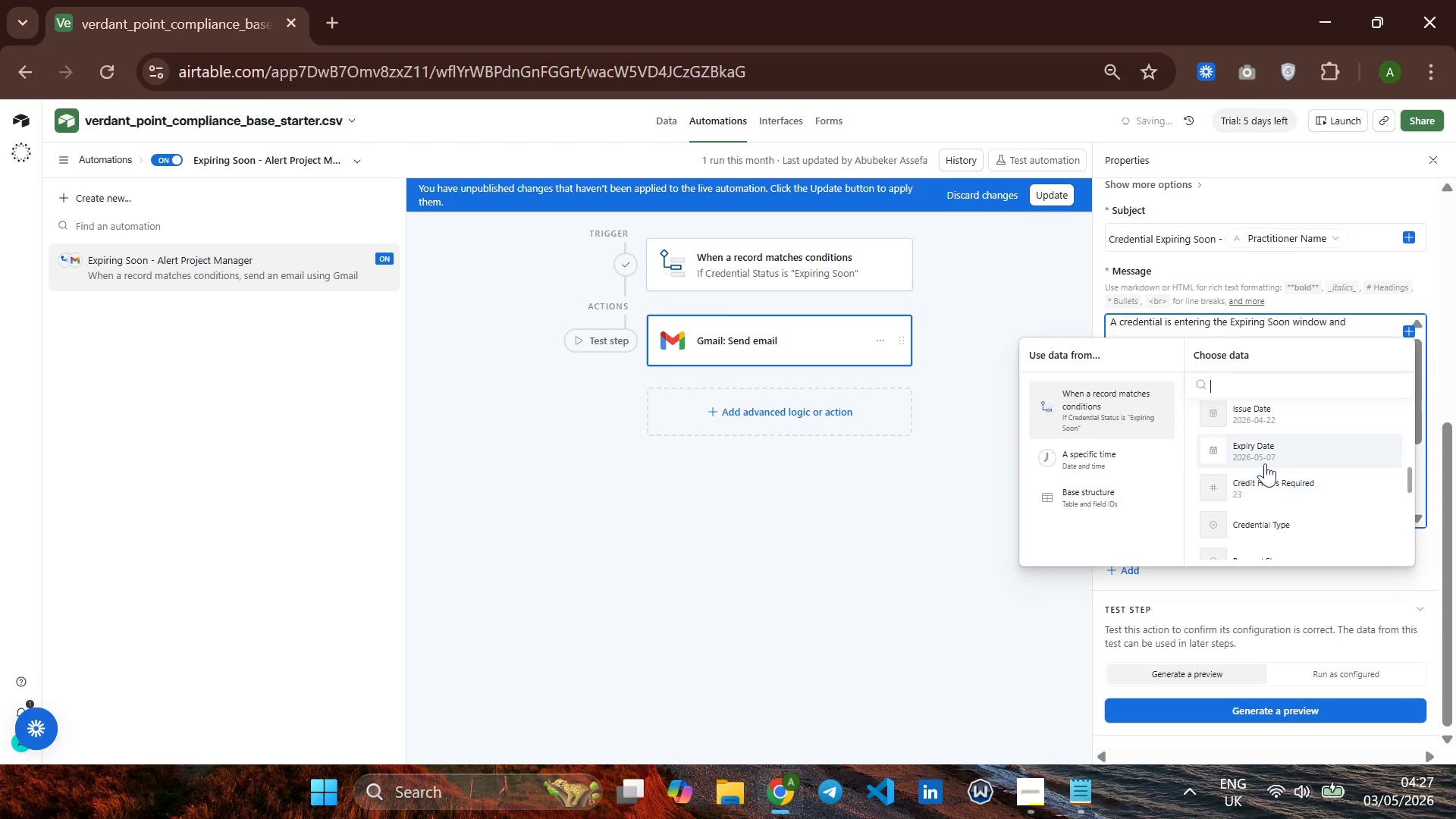 
left_click([1269, 447])
 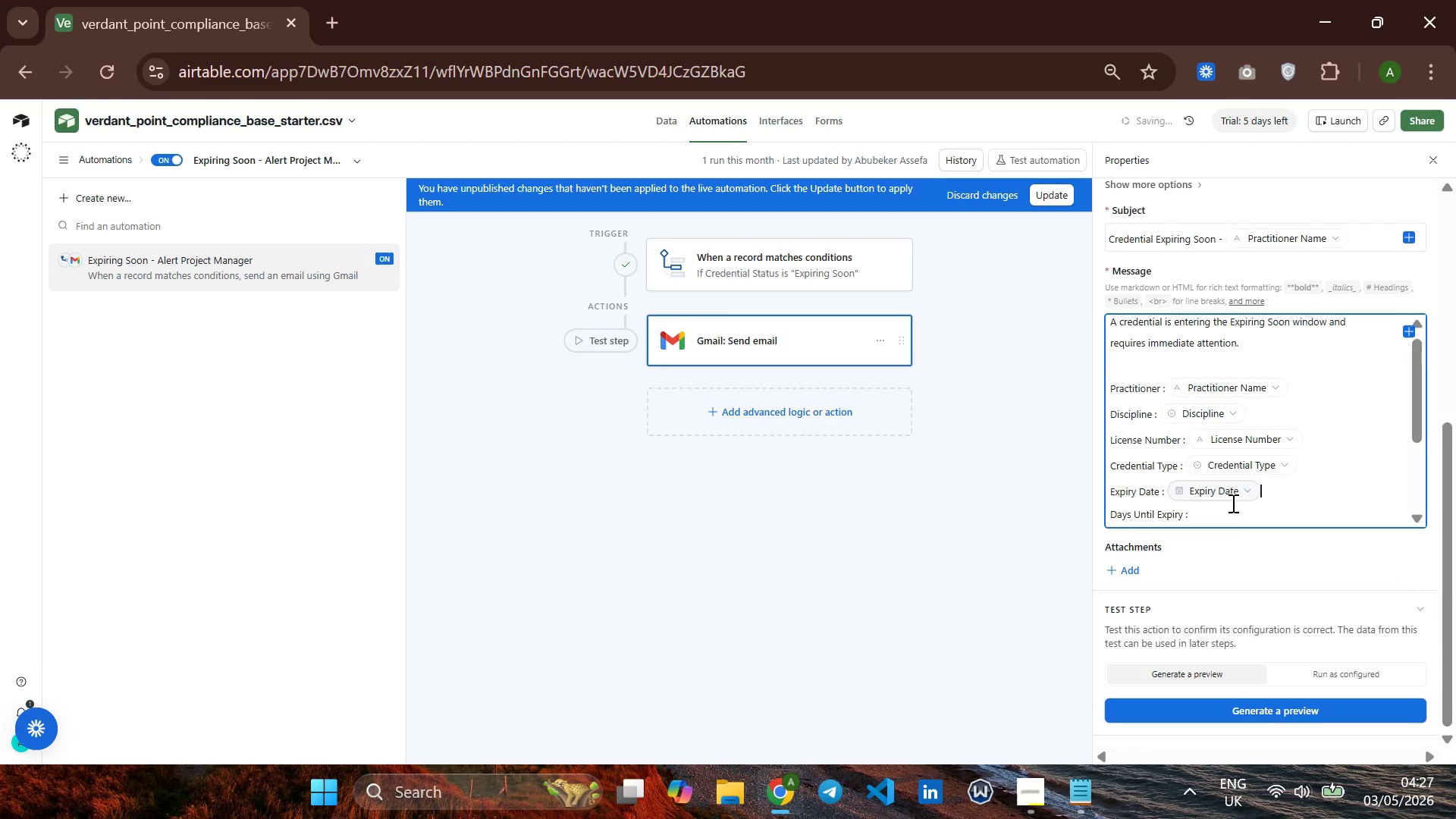 
left_click([1232, 513])
 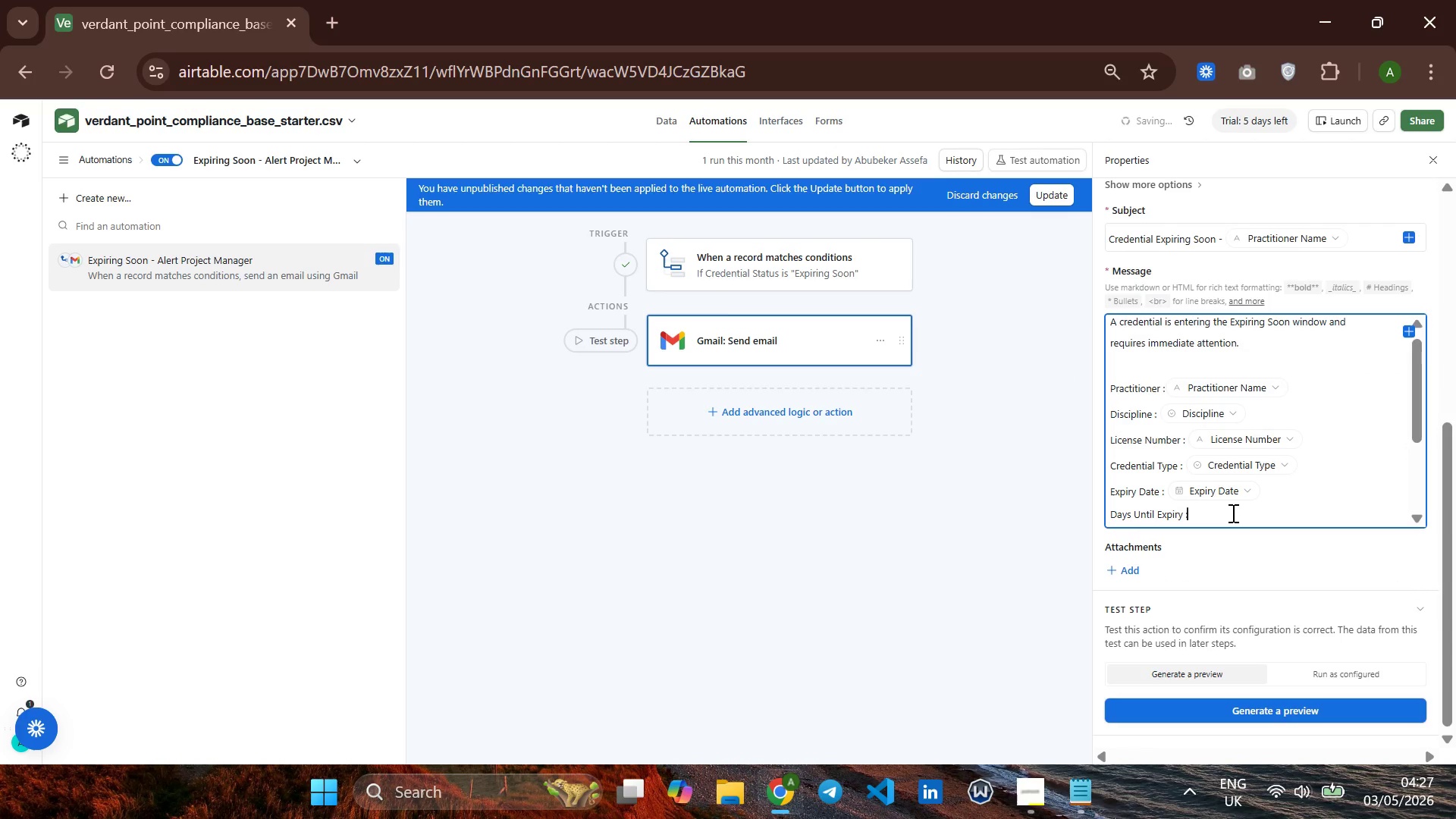 
key(Space)
 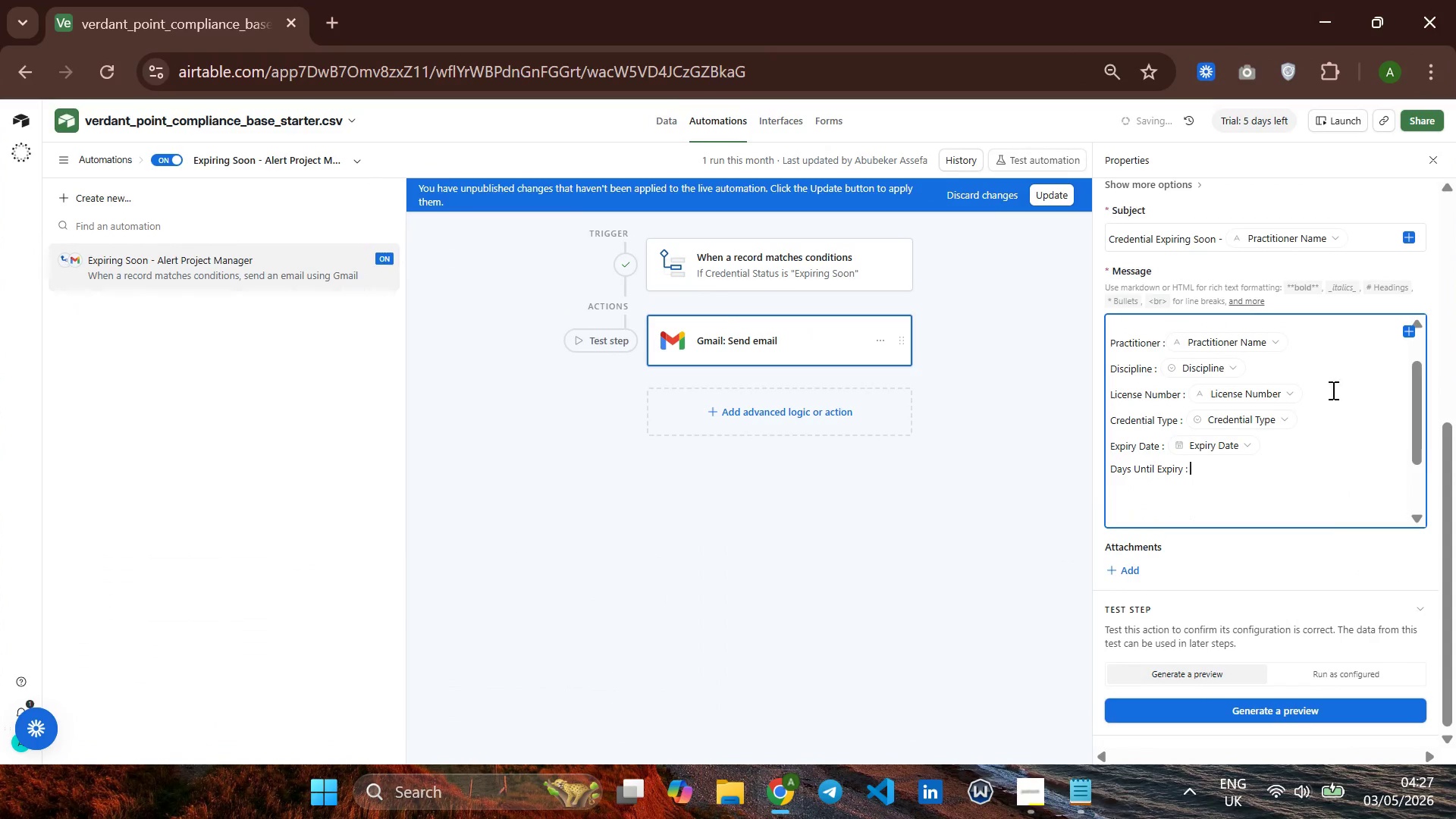 
wait(6.8)
 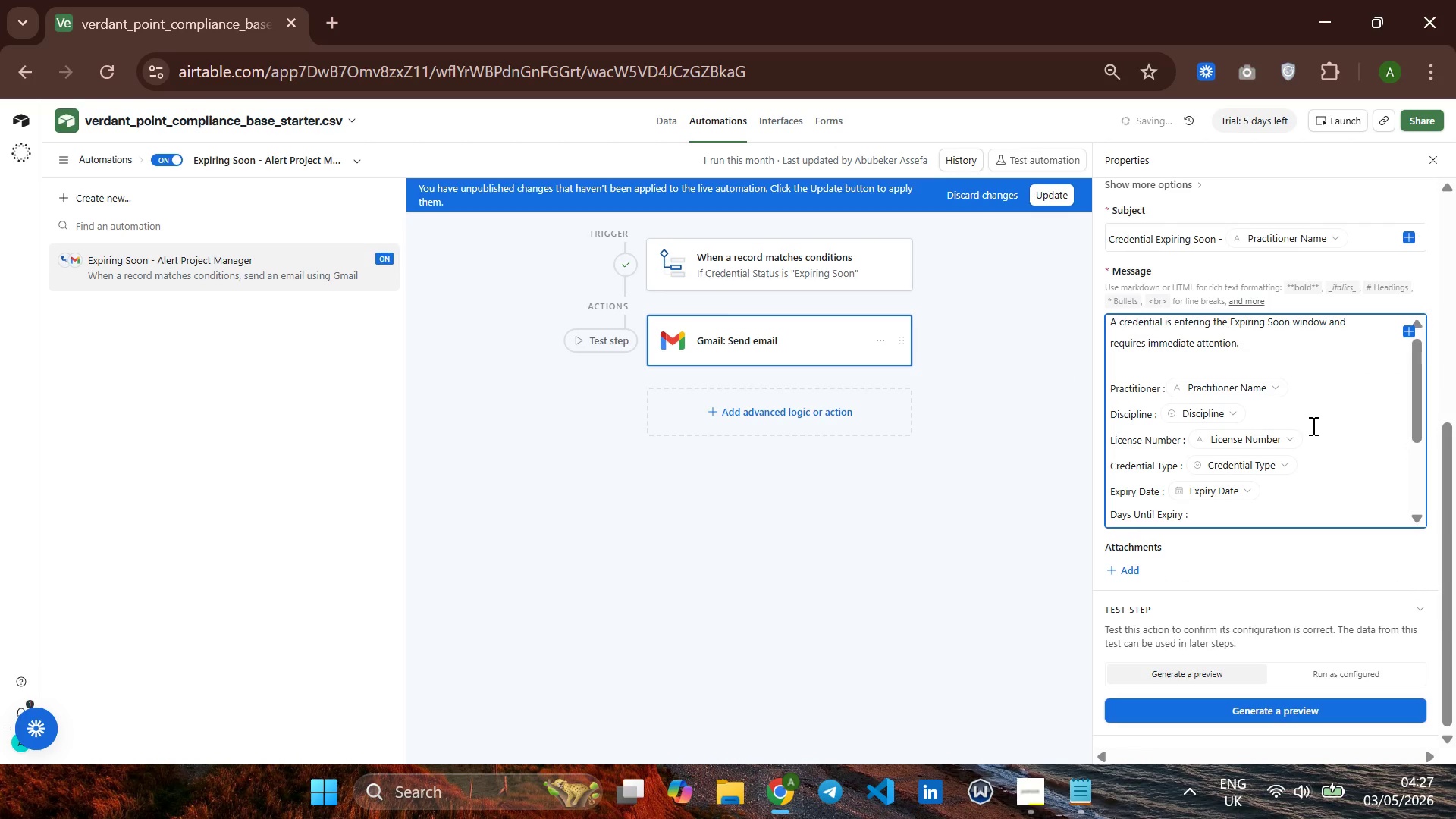 
left_click([1409, 328])
 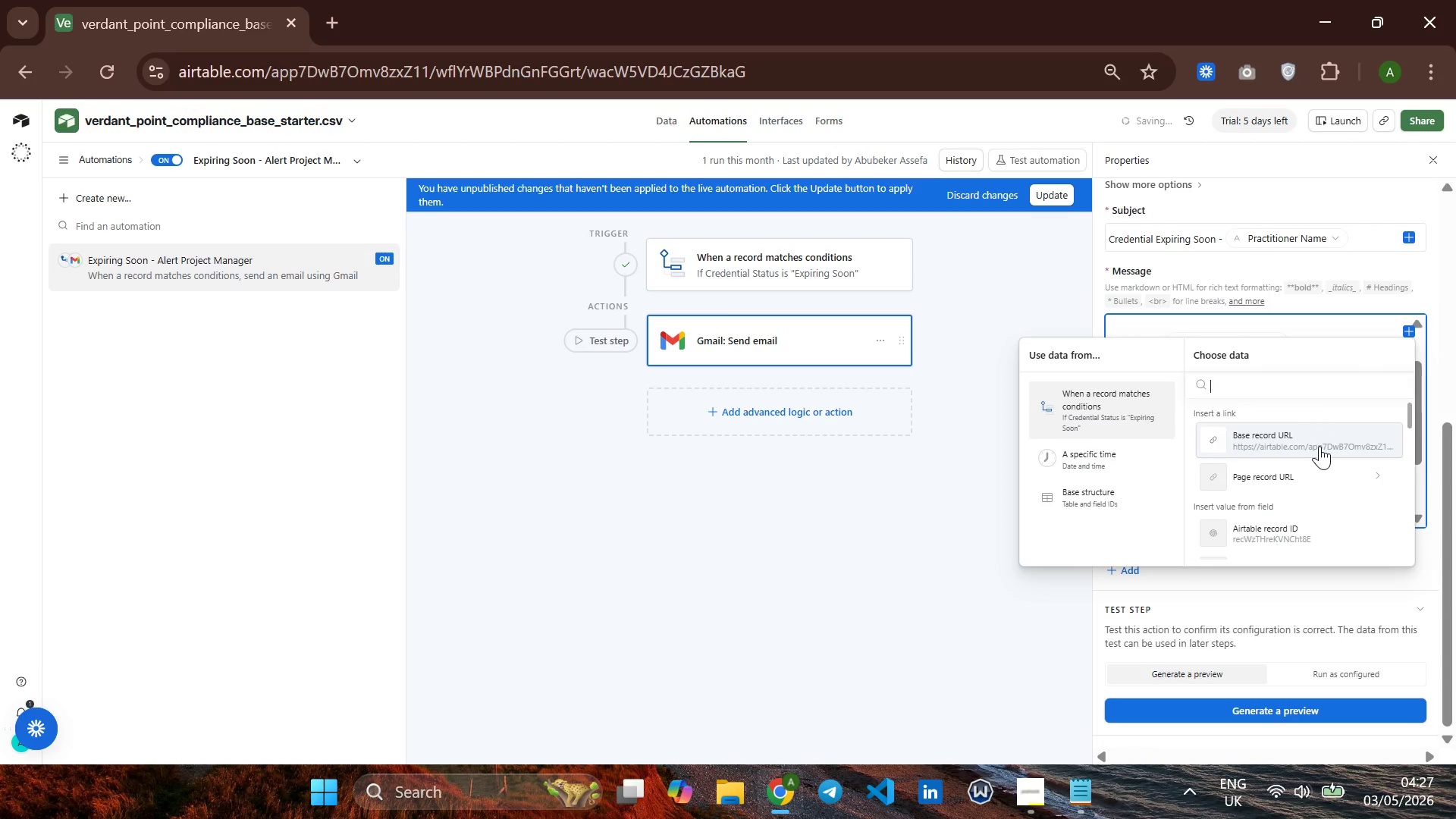 
scroll: coordinate [1320, 446], scroll_direction: none, amount: 0.0
 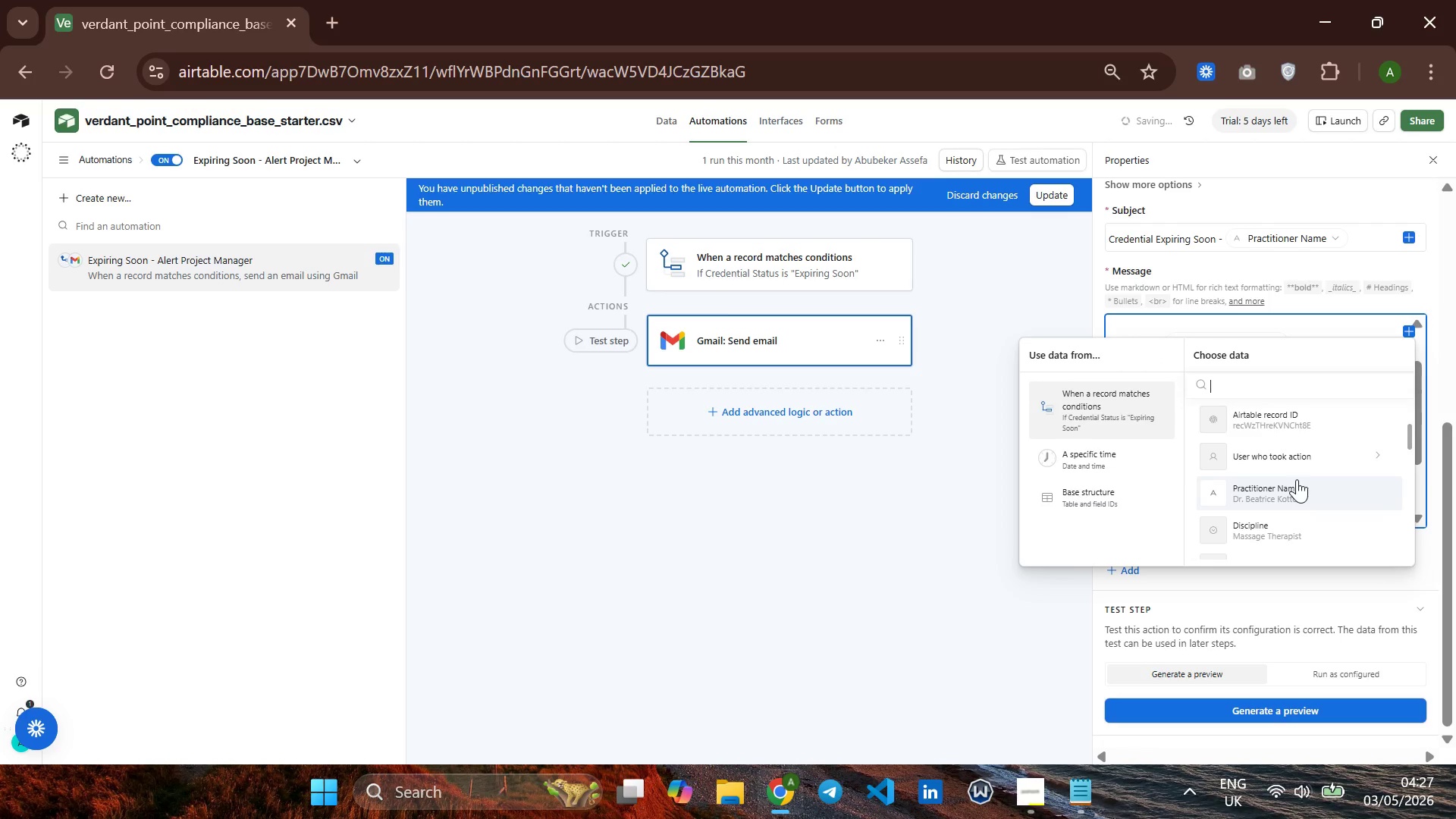 
scroll: coordinate [1297, 479], scroll_direction: down, amount: 3.0
 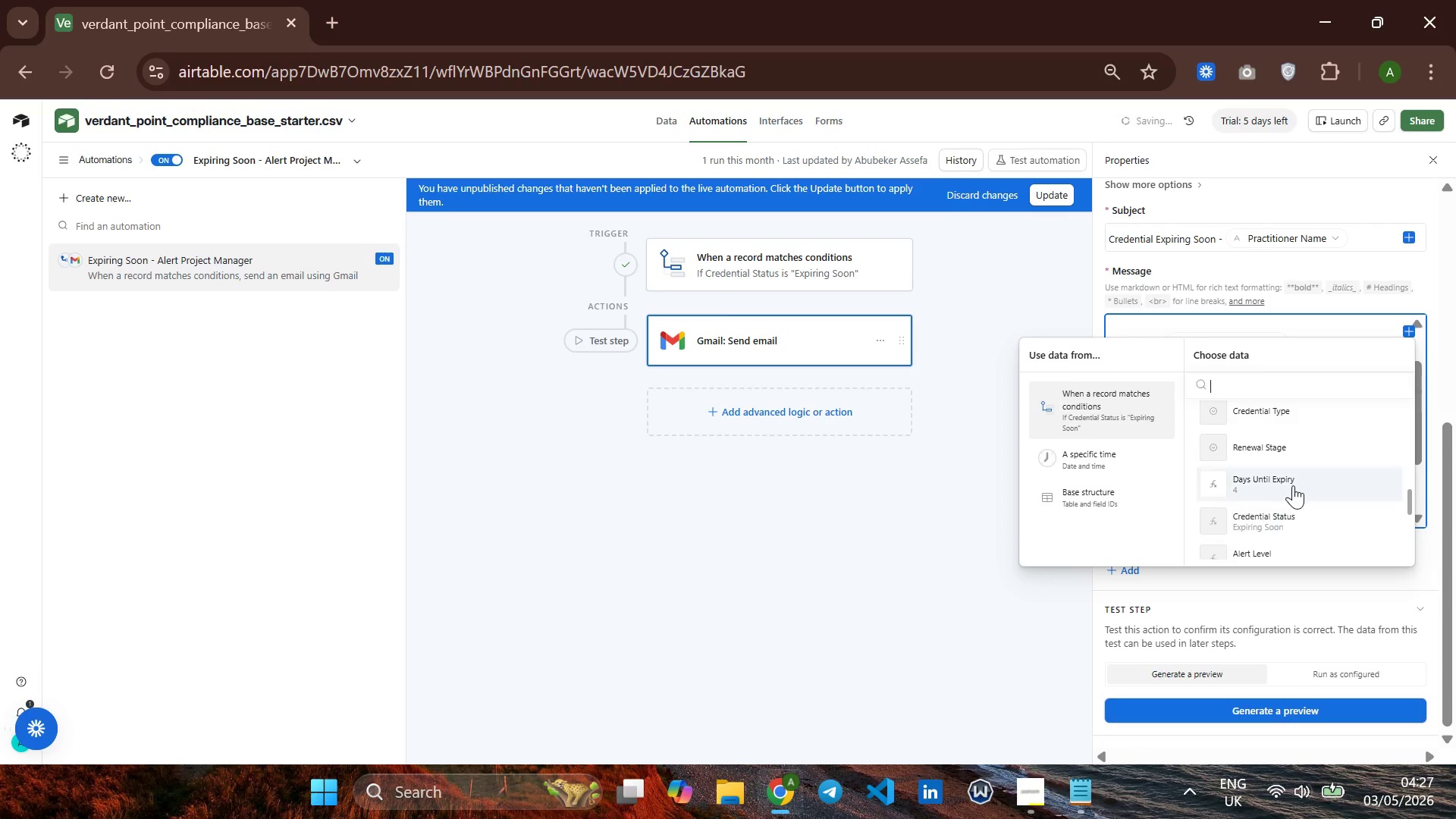 
left_click([1293, 484])
 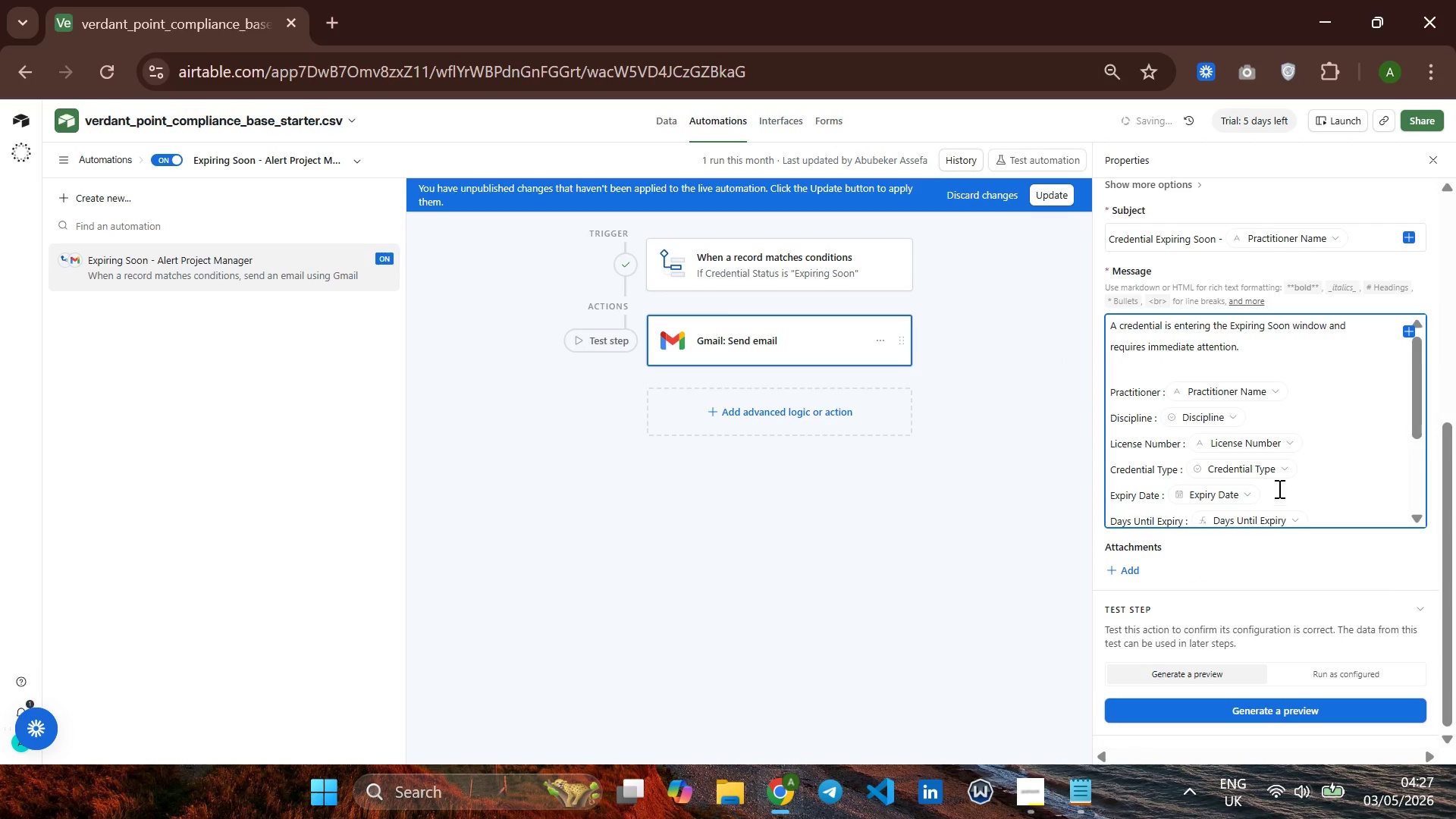 
scroll: coordinate [1278, 492], scroll_direction: down, amount: 6.0
 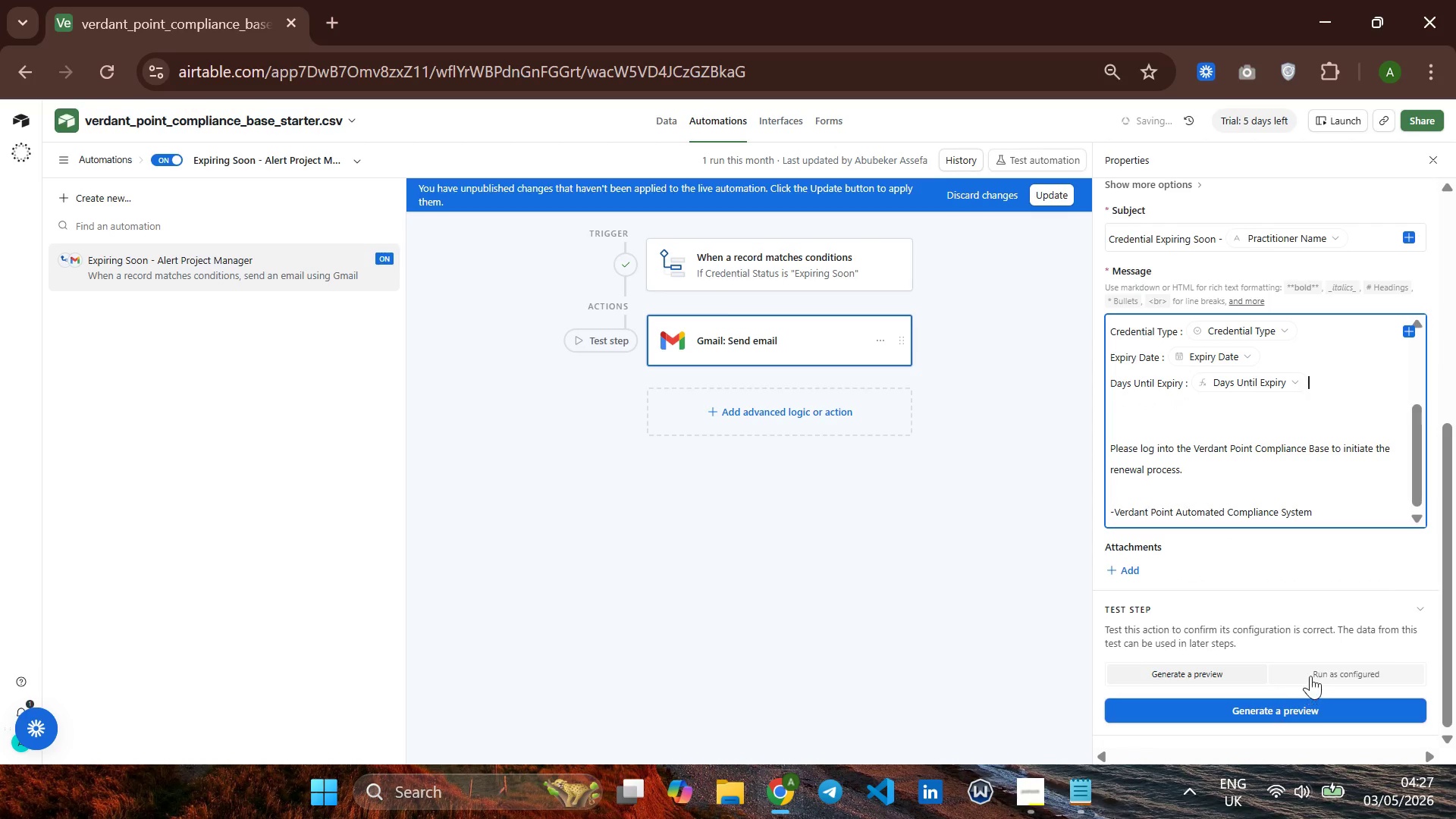 
left_click([1313, 673])
 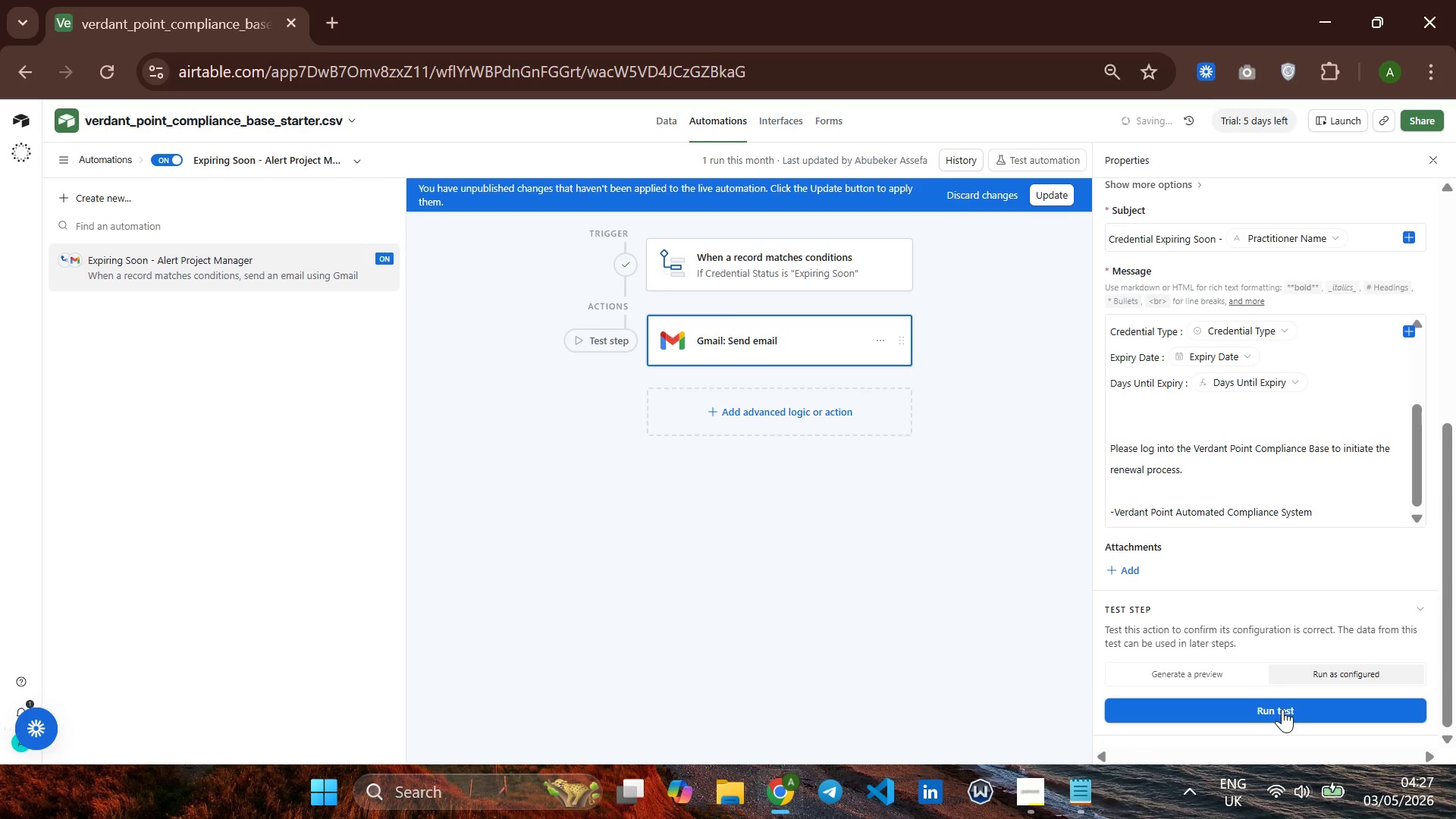 
left_click([1282, 709])
 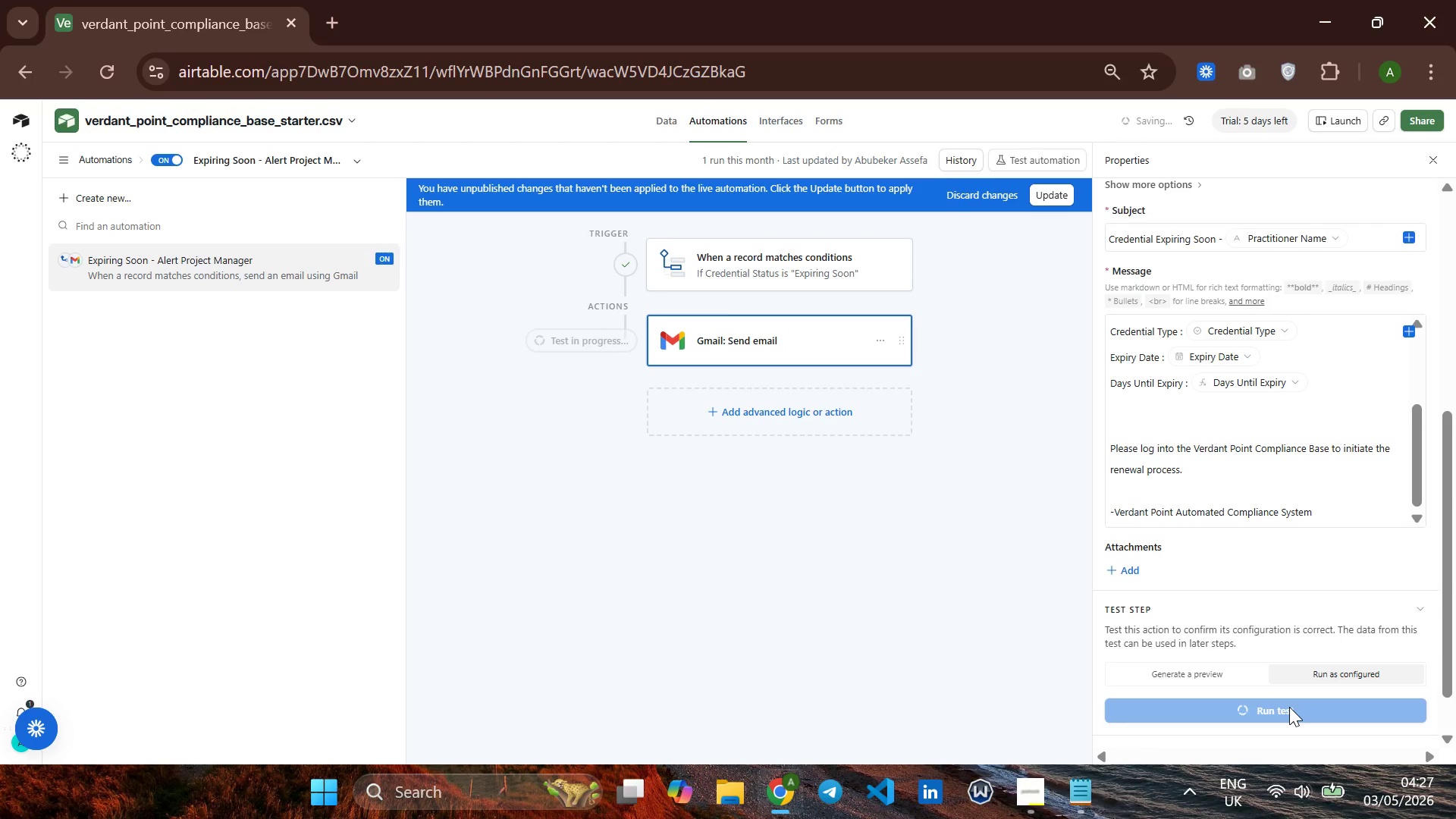 
wait(9.06)
 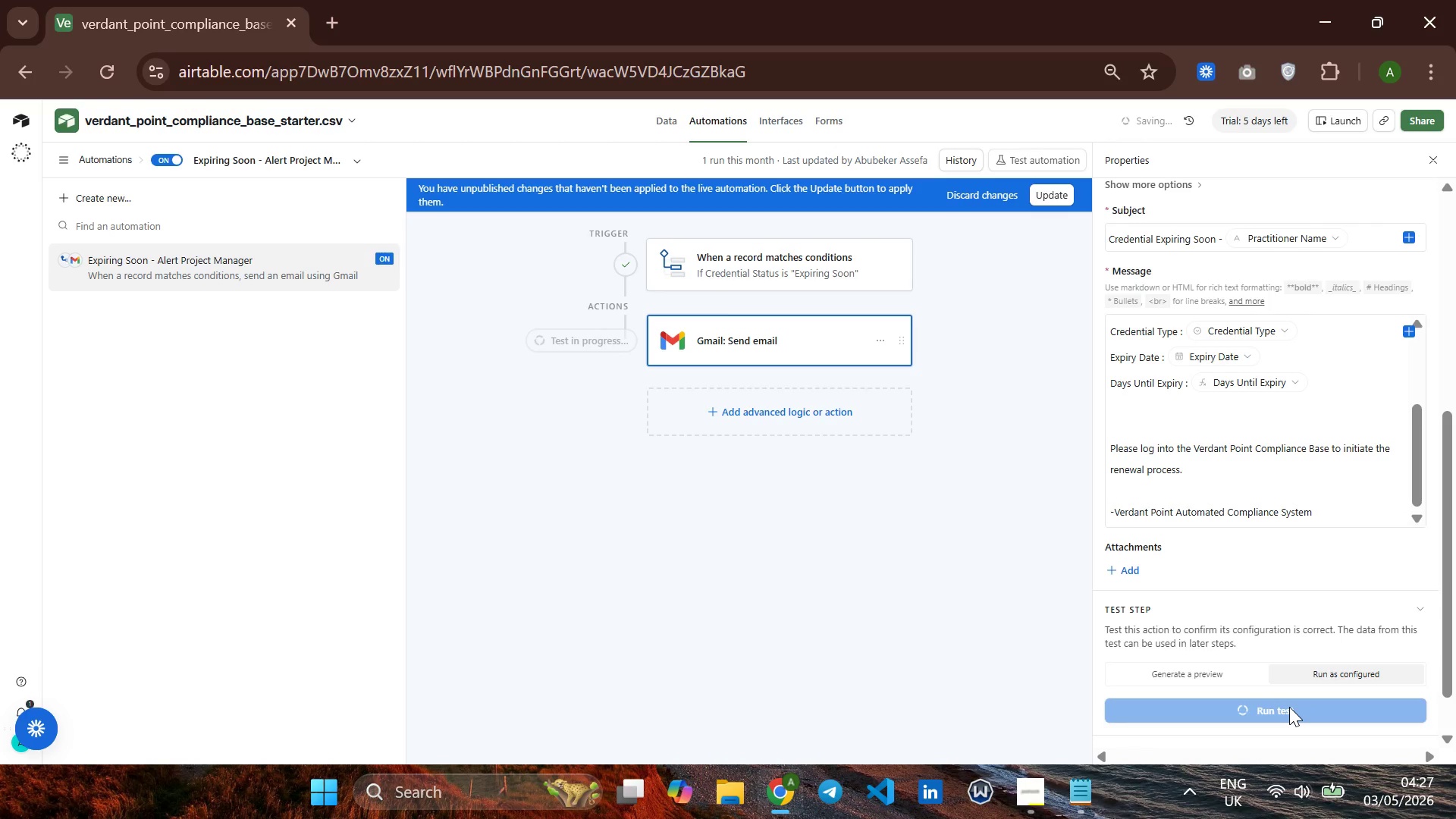 
scroll: coordinate [1279, 556], scroll_direction: down, amount: 8.0
 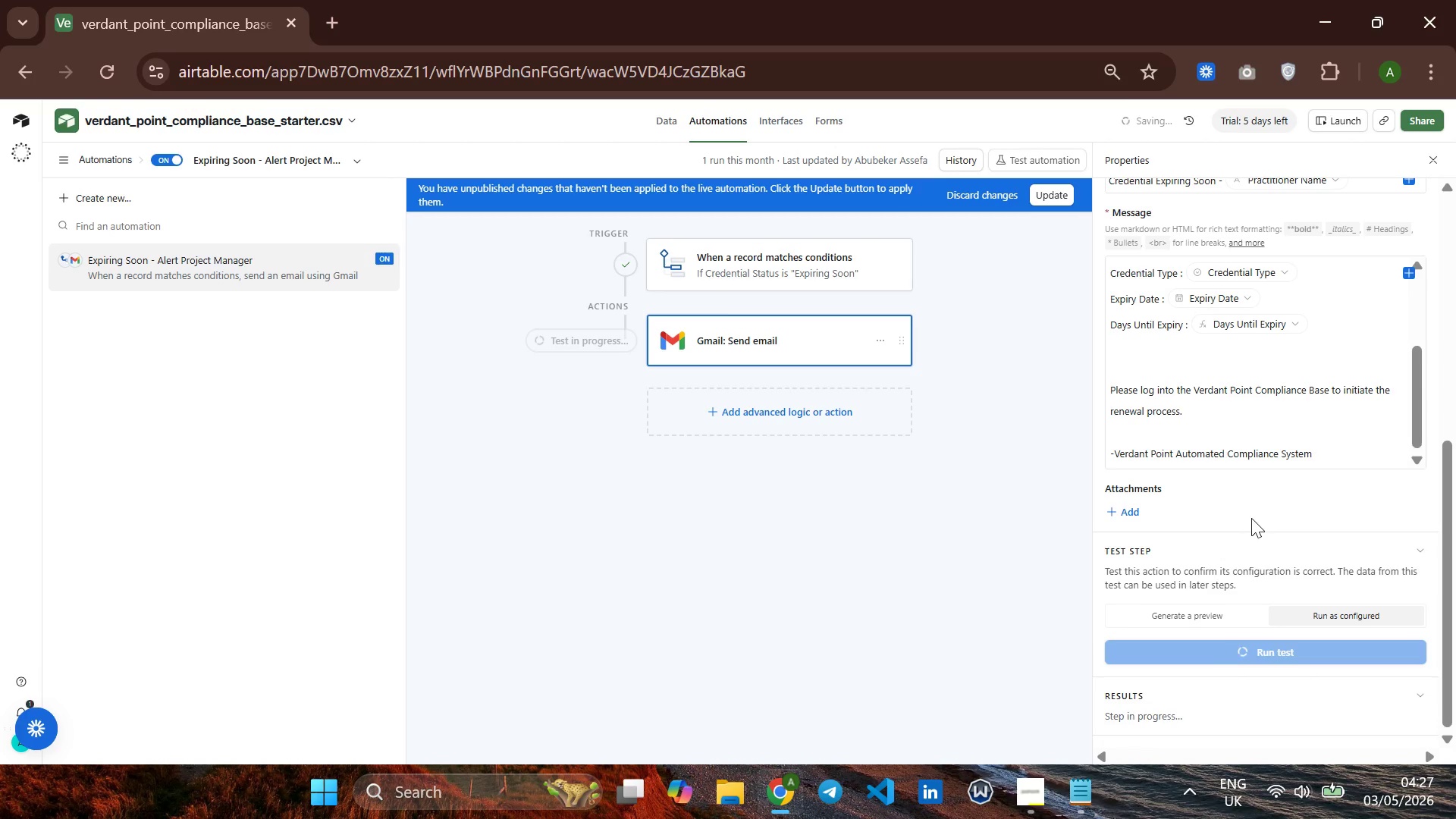 
wait(6.45)
 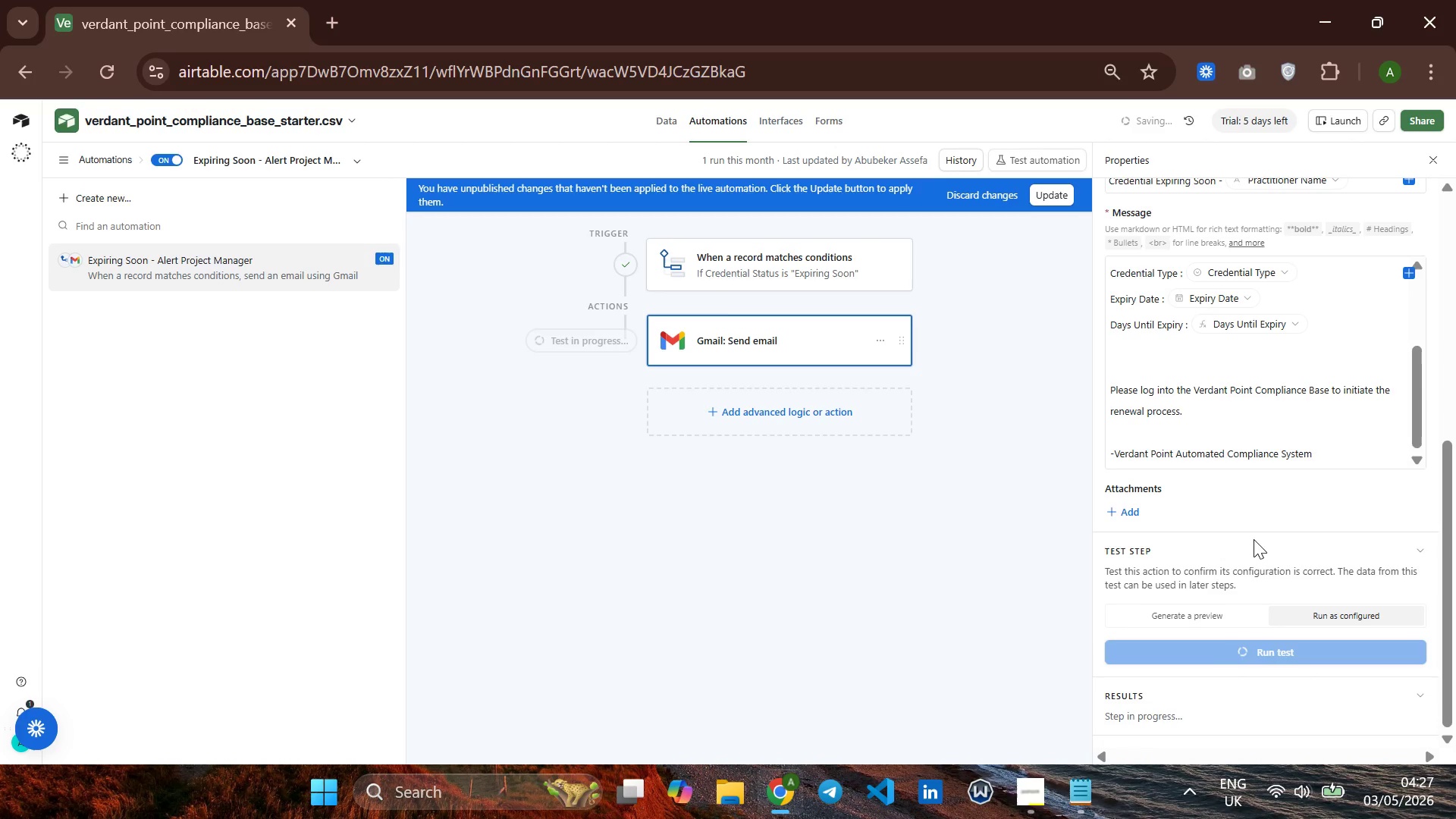 
left_click([1022, 788])